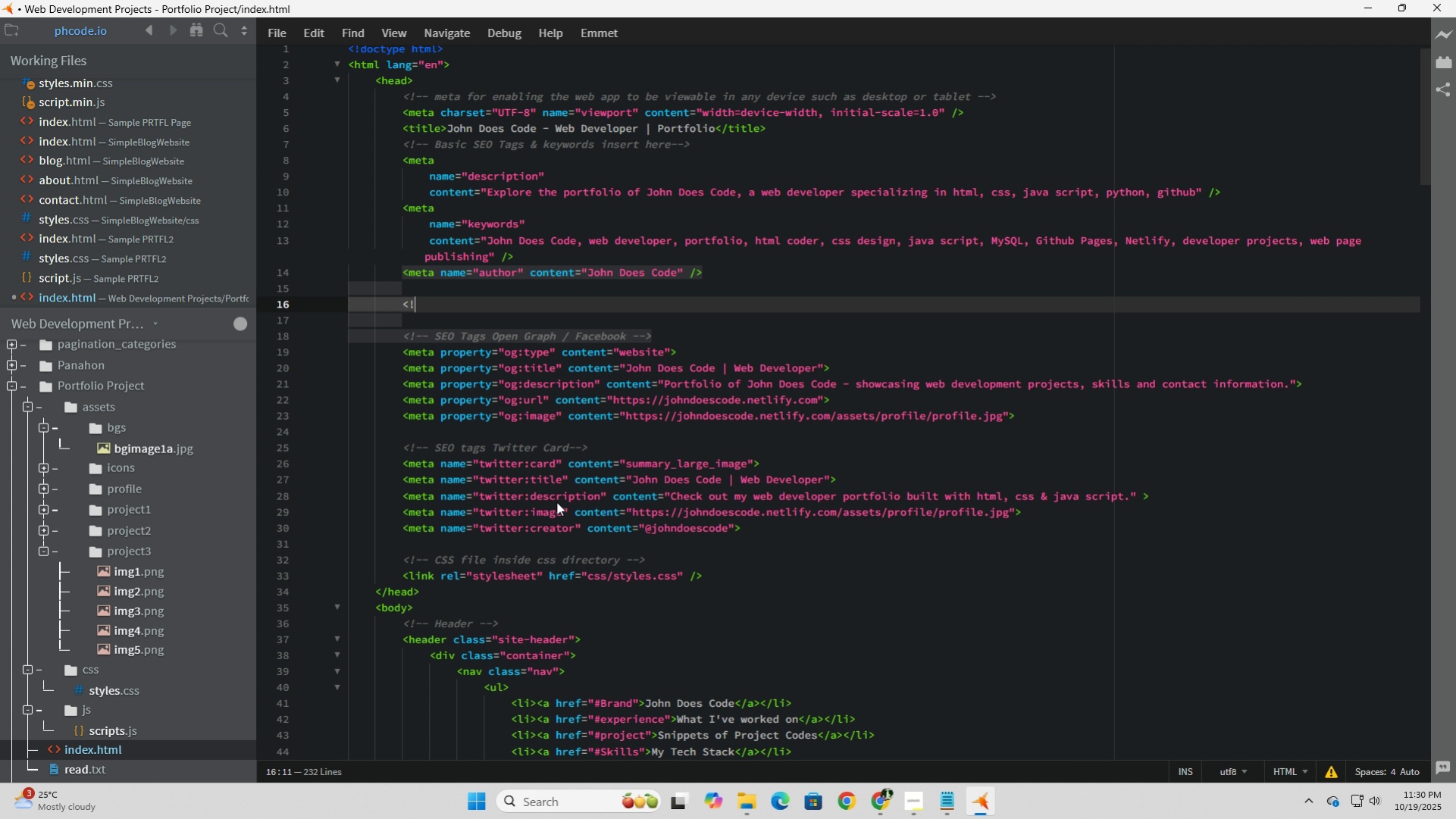 
key(Minus)
 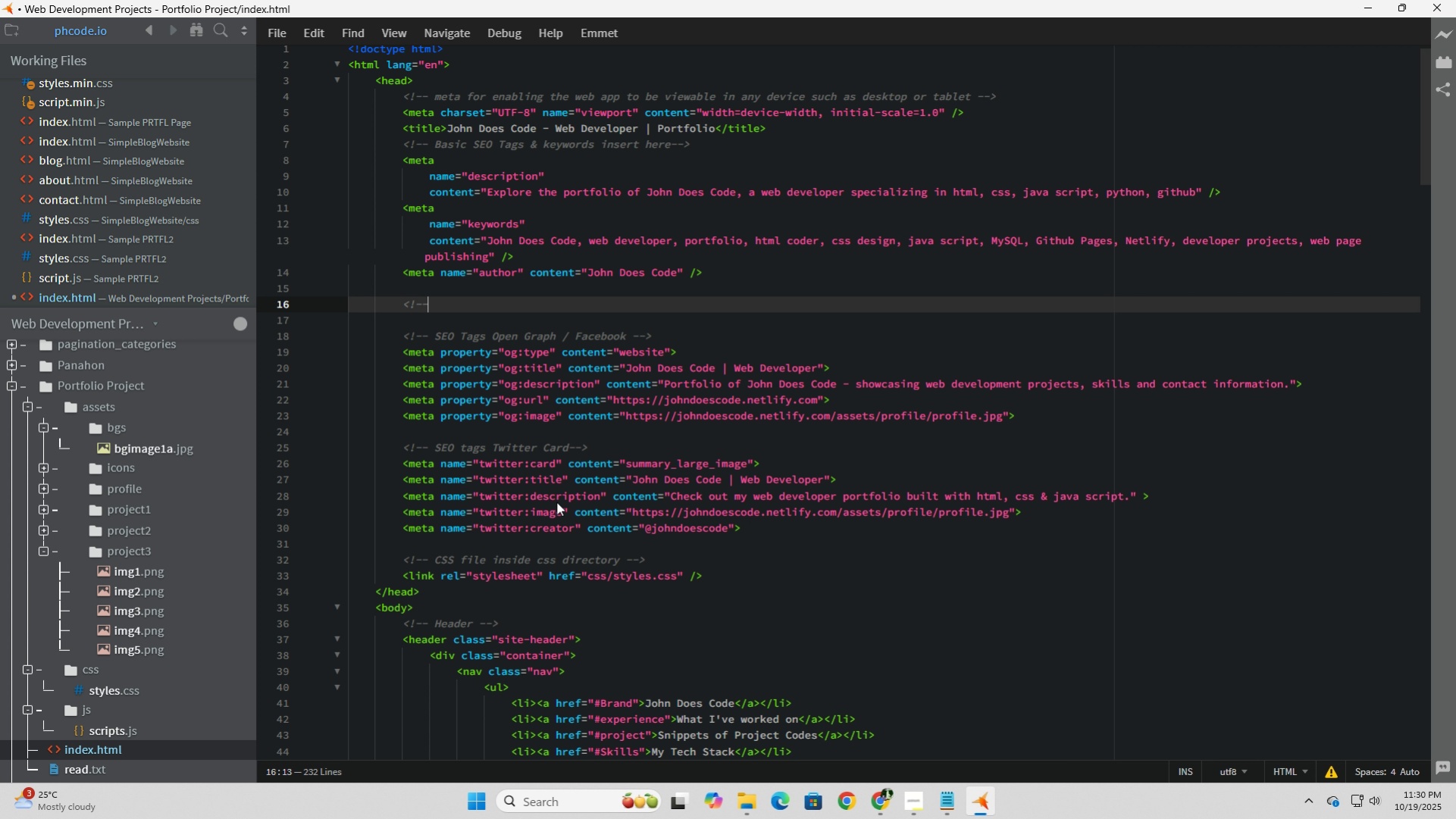 
key(Minus)
 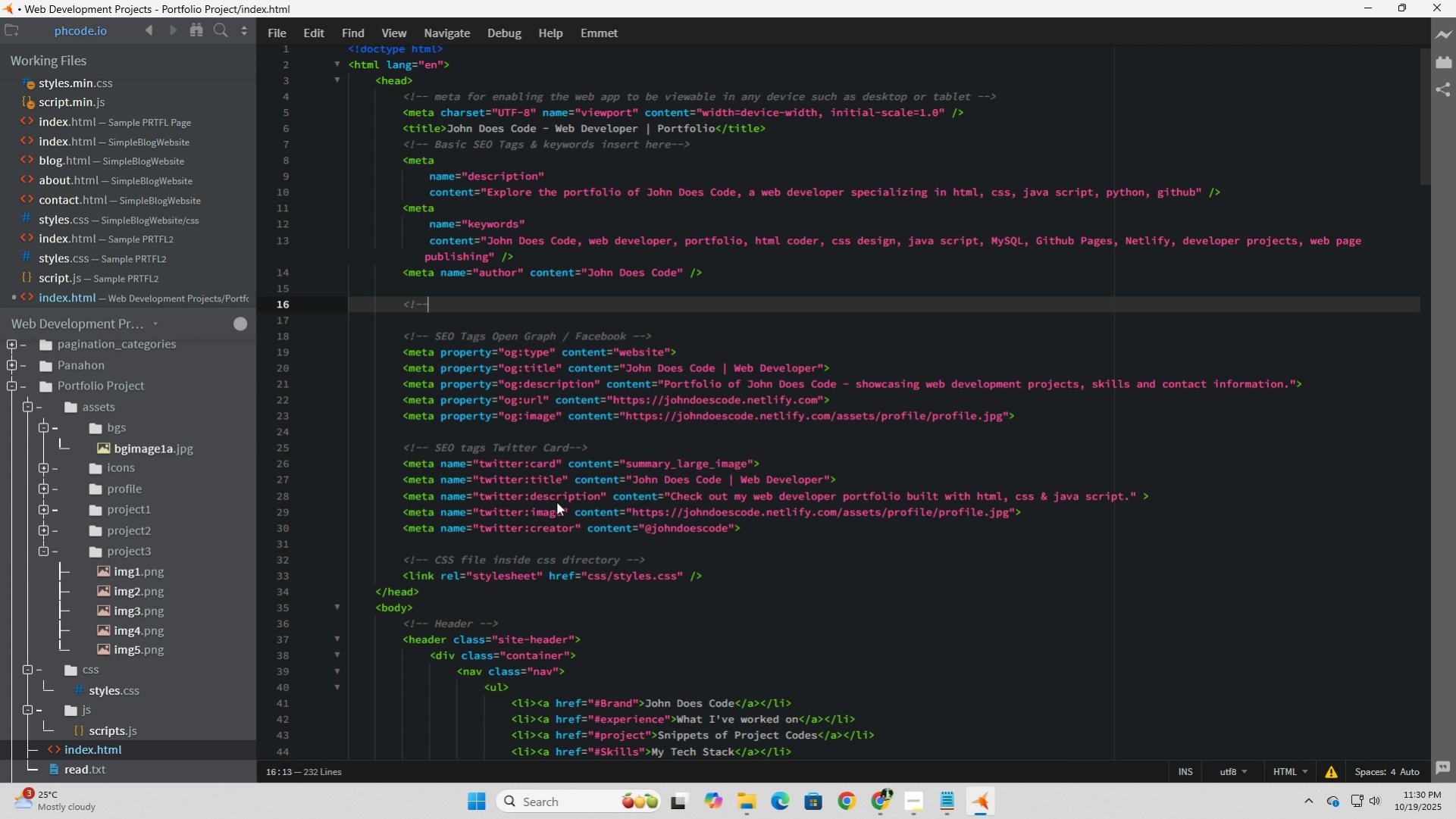 
key(Space)
 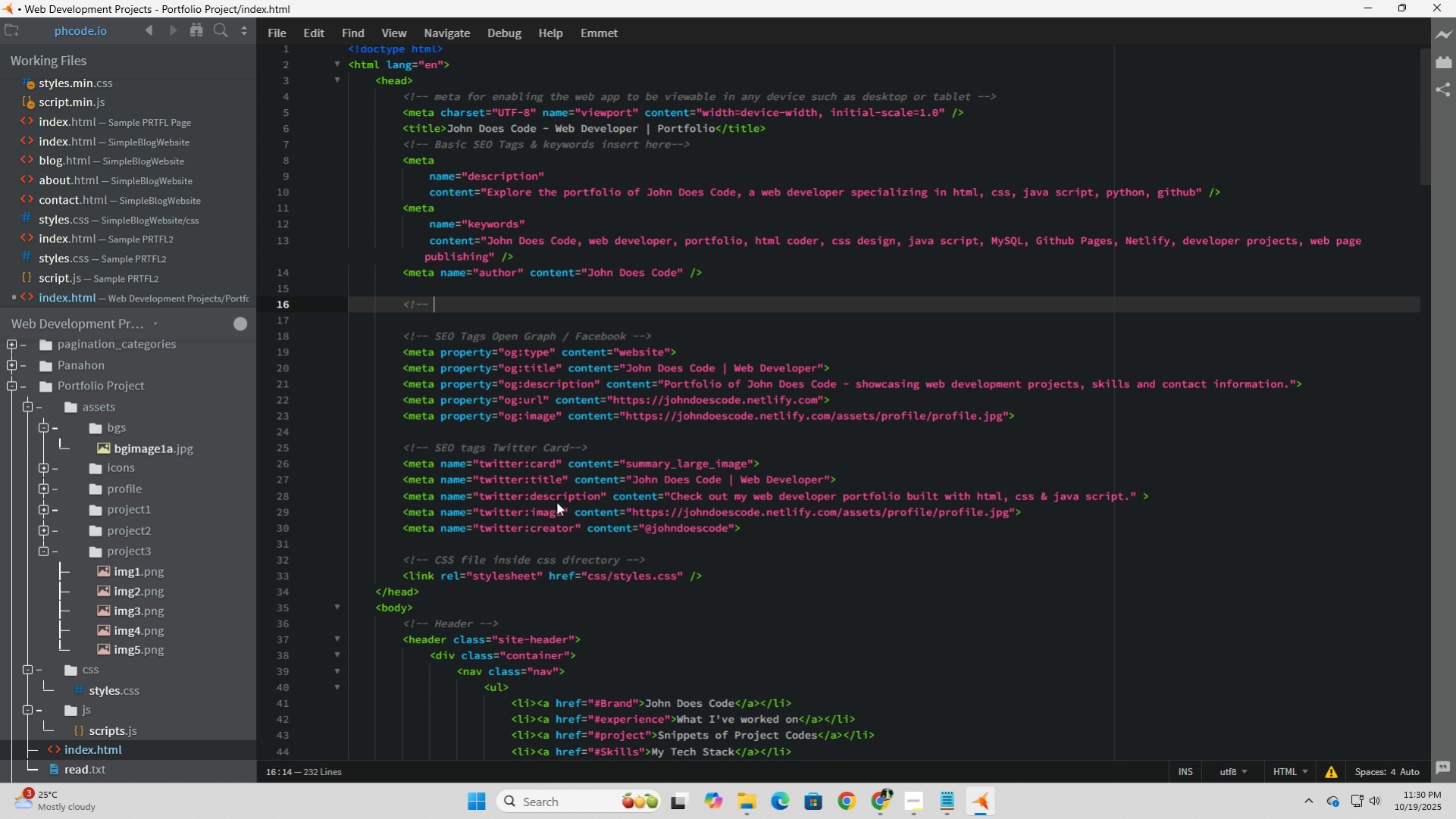 
hold_key(key=ShiftLeft, duration=0.36)
 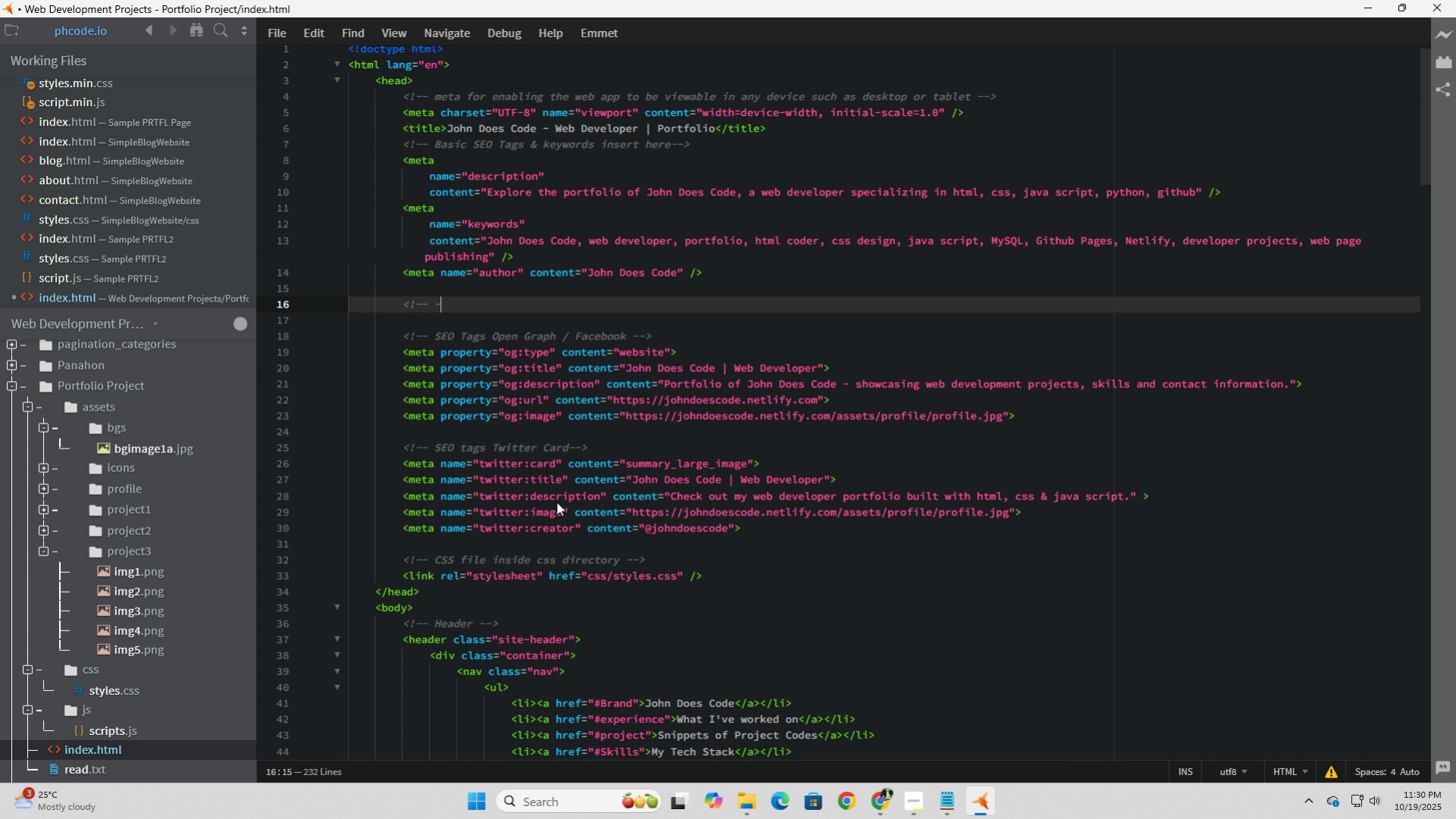 
key(Minus)
 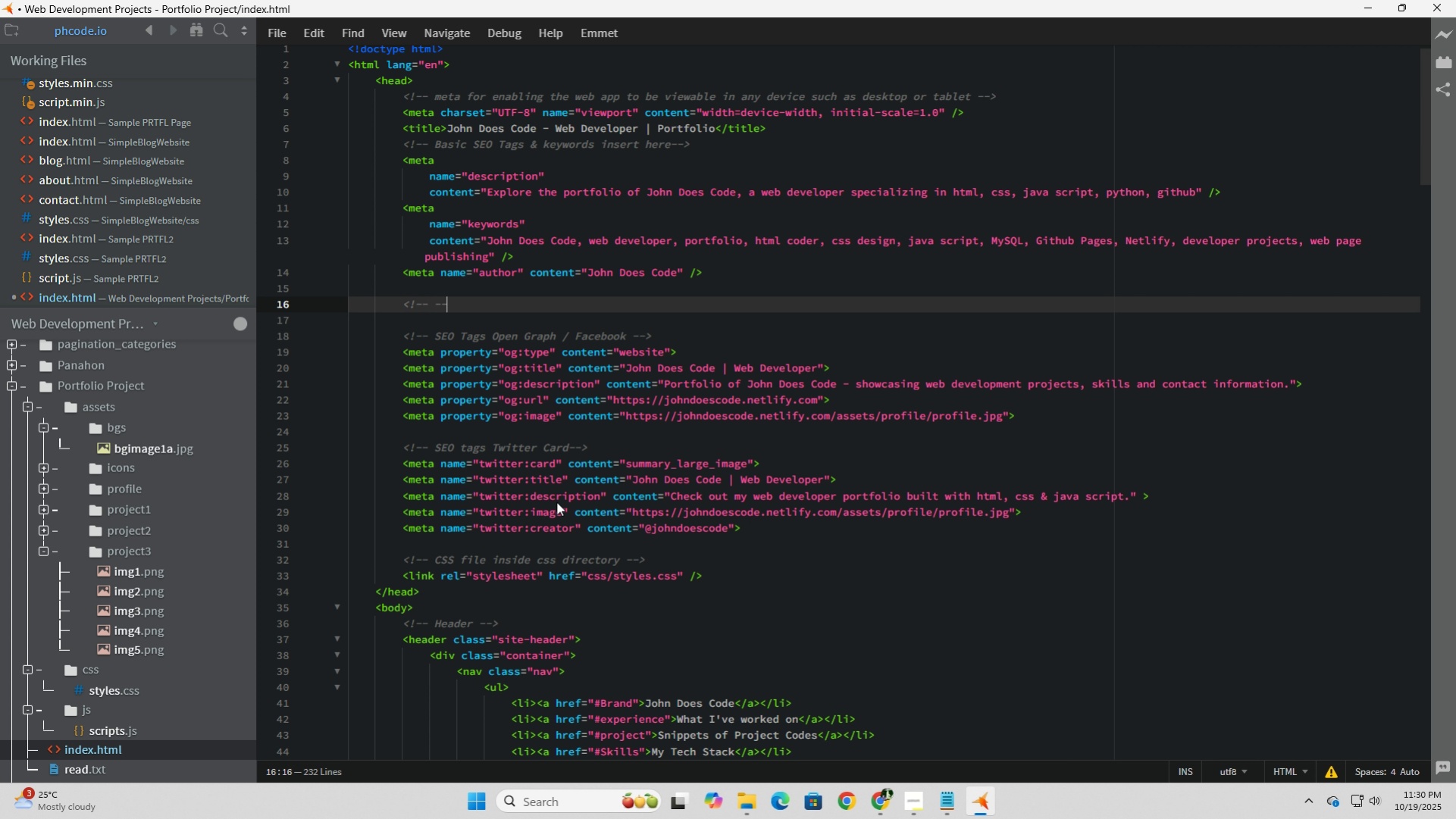 
key(Minus)
 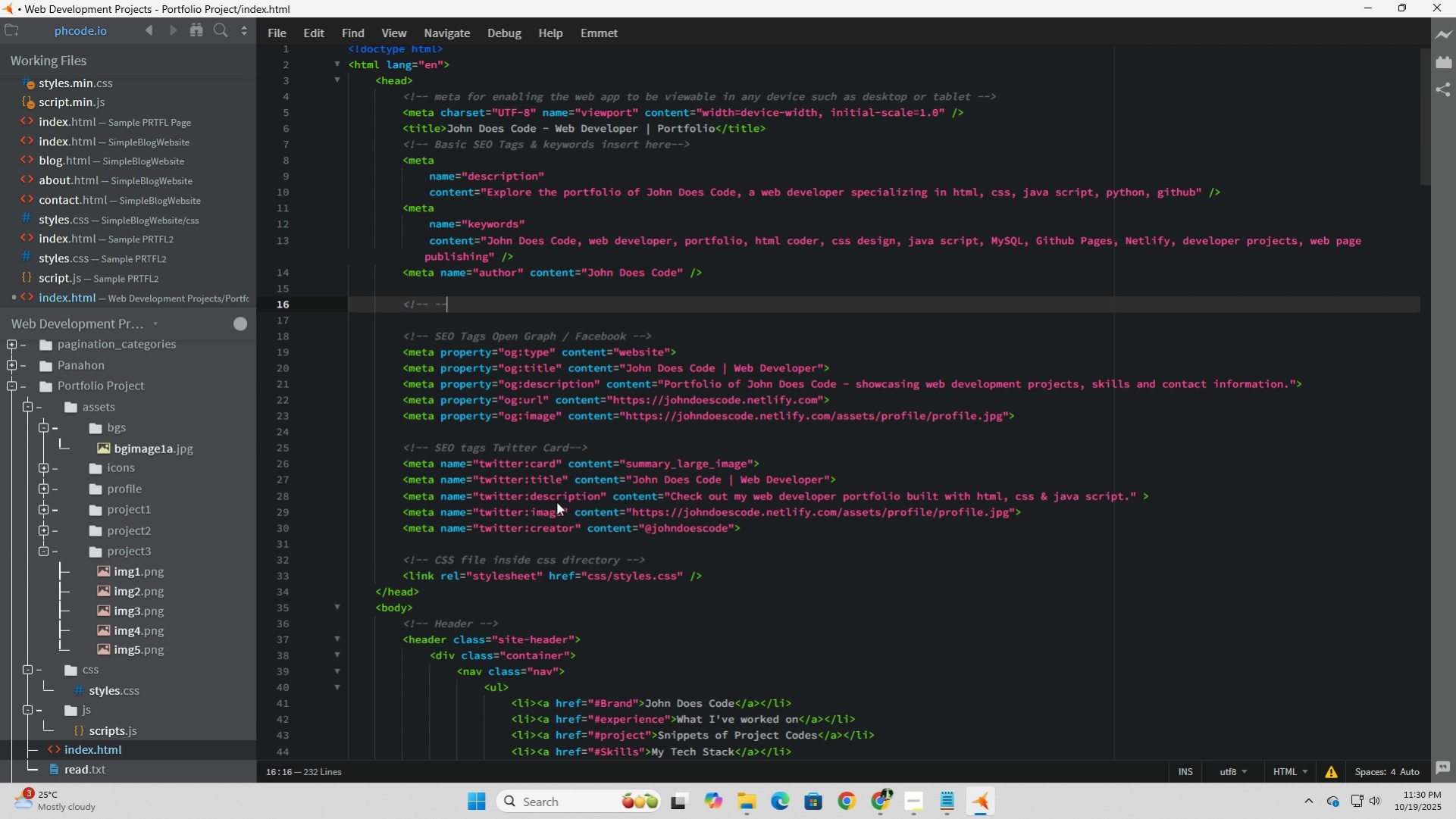 
key(Shift+Period)
 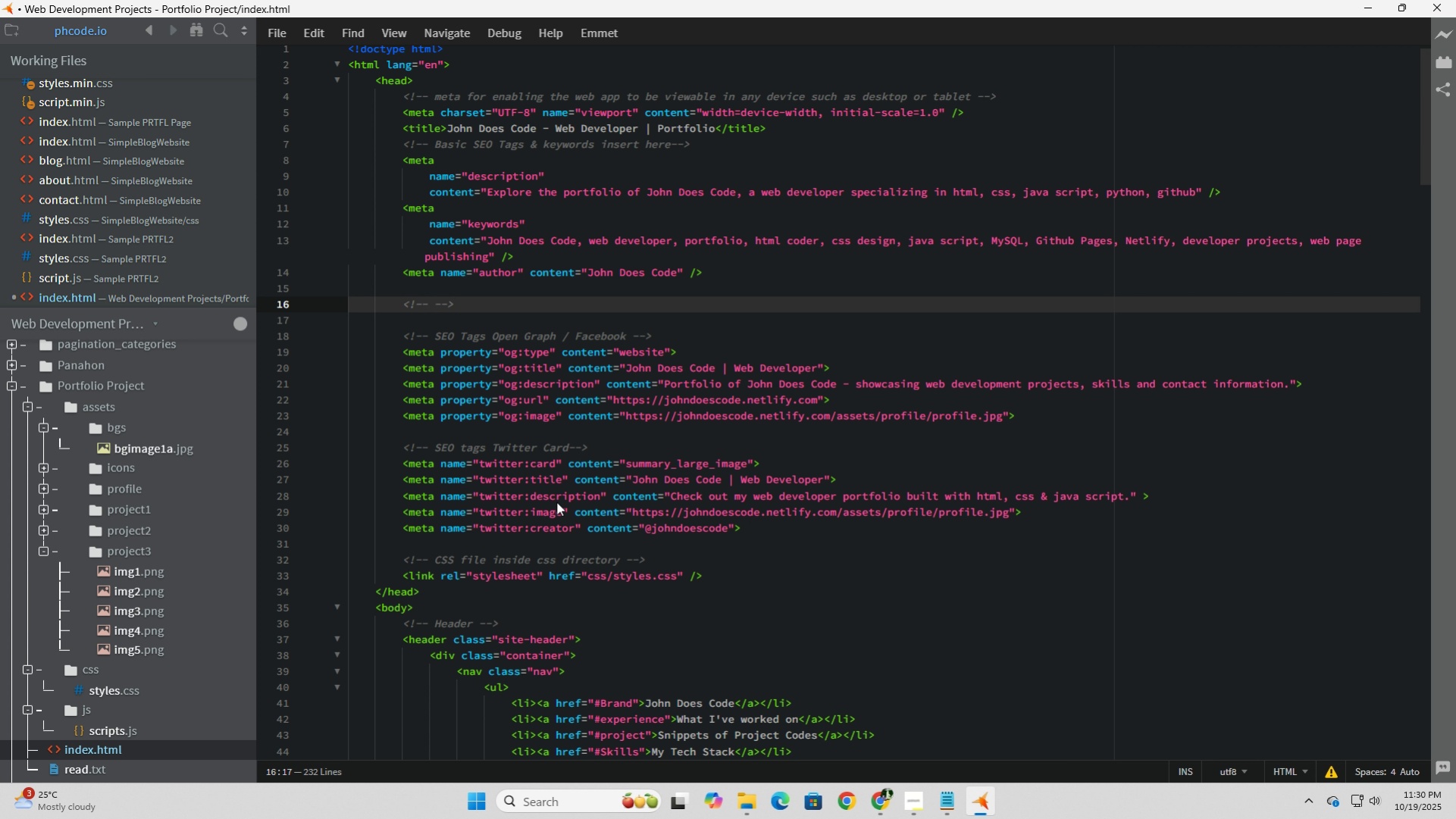 
key(ArrowLeft)
 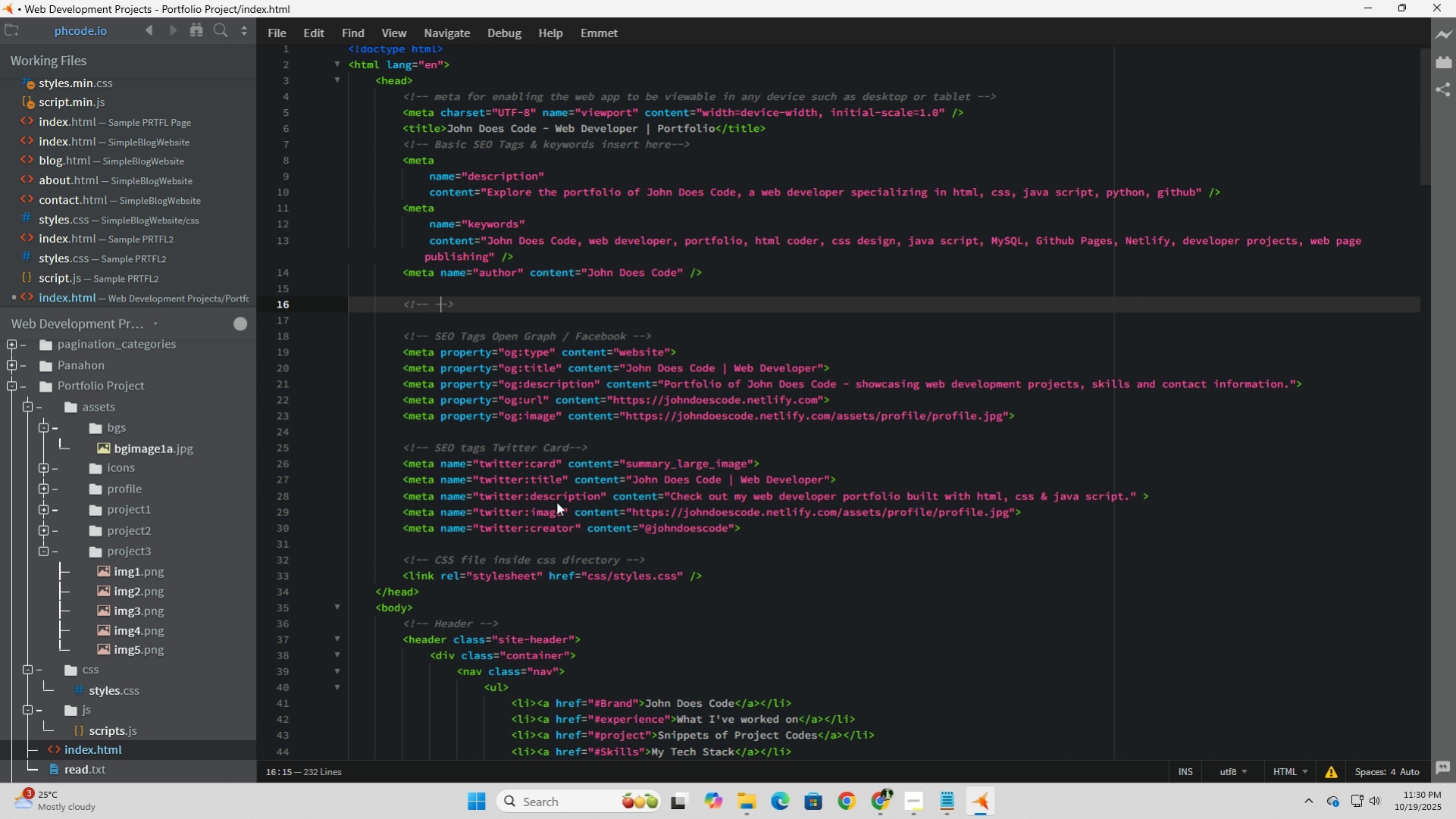 
key(ArrowLeft)
 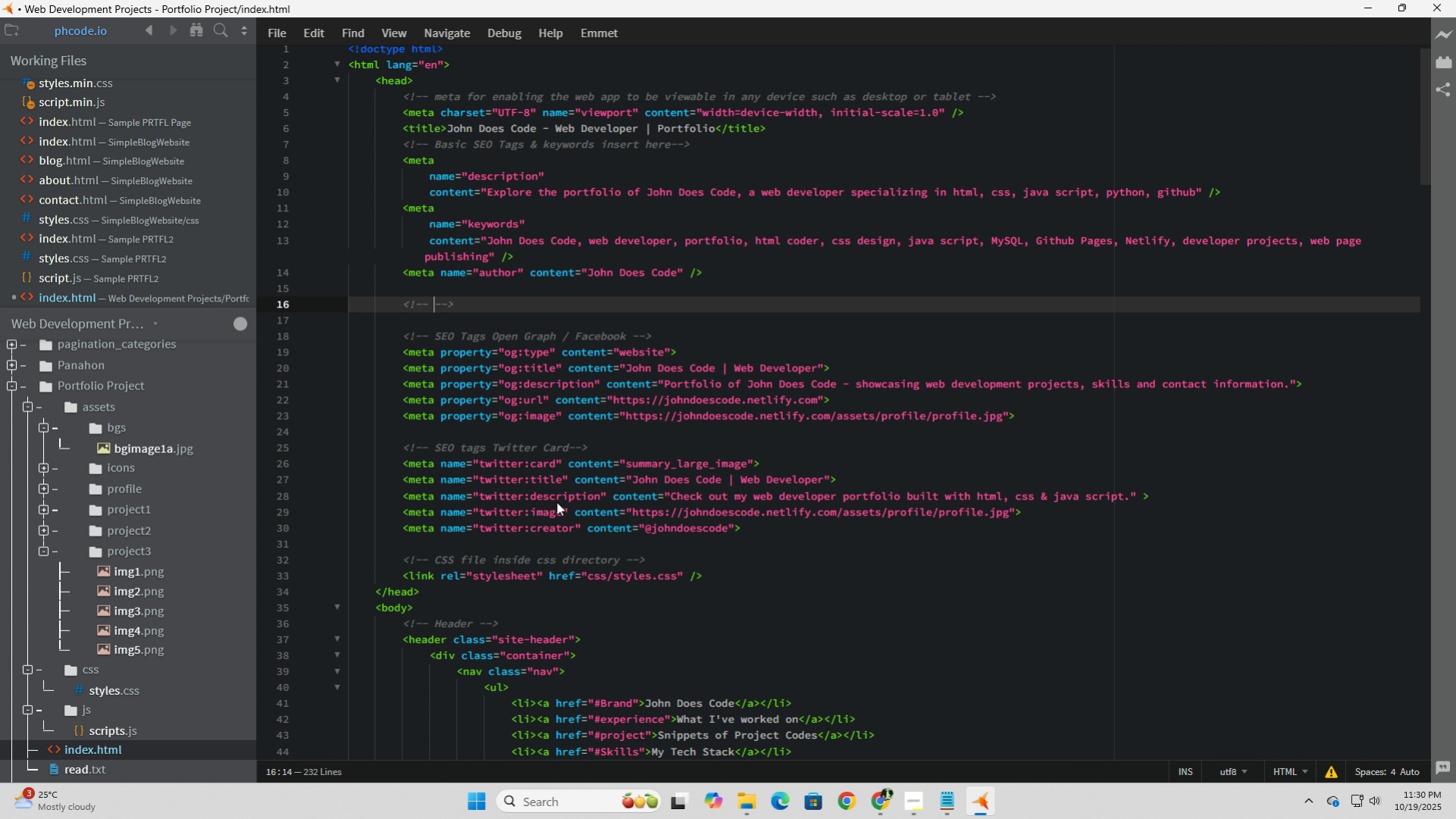 
key(ArrowLeft)
 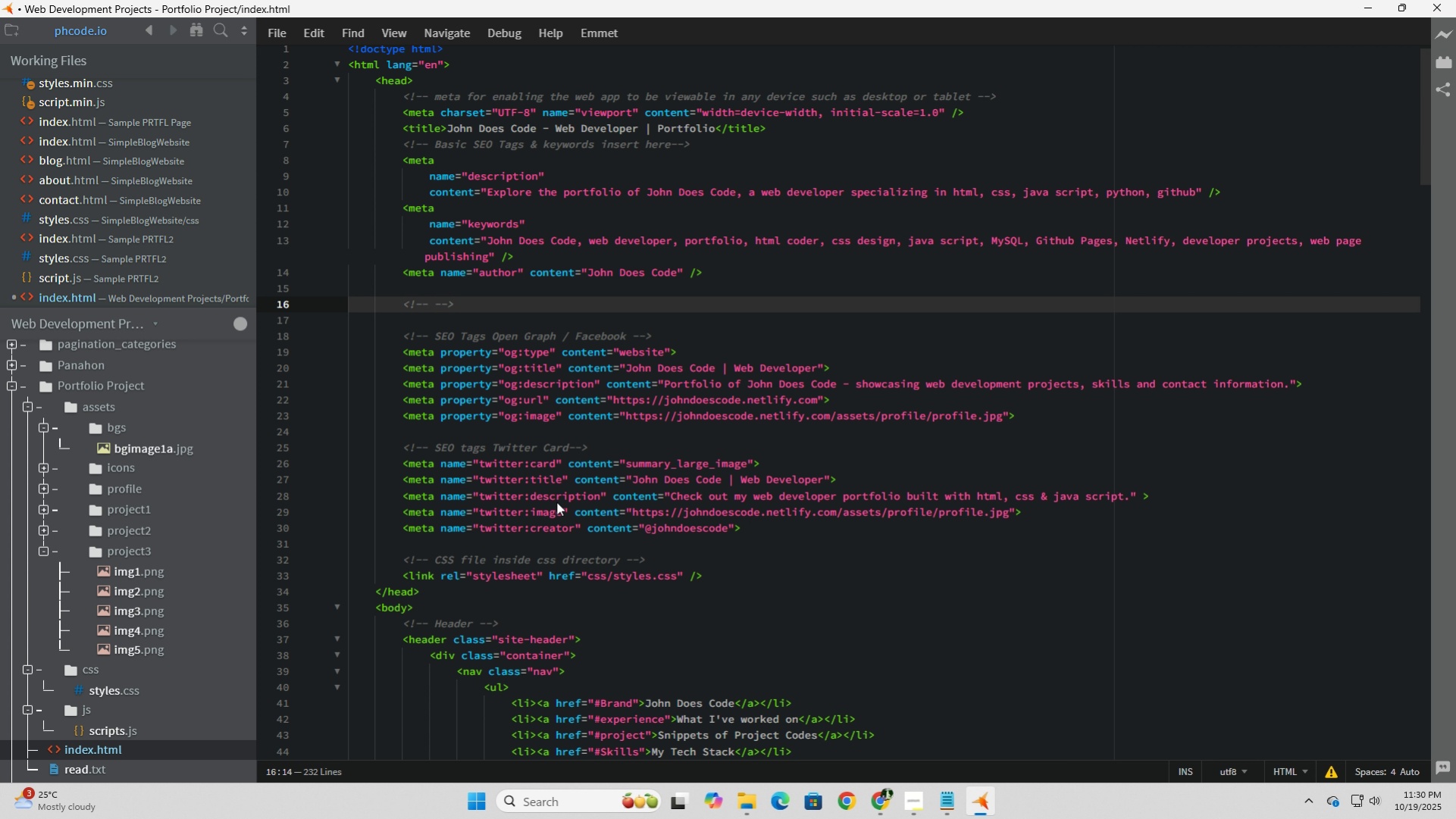 
type(Robots & Crawlers )
 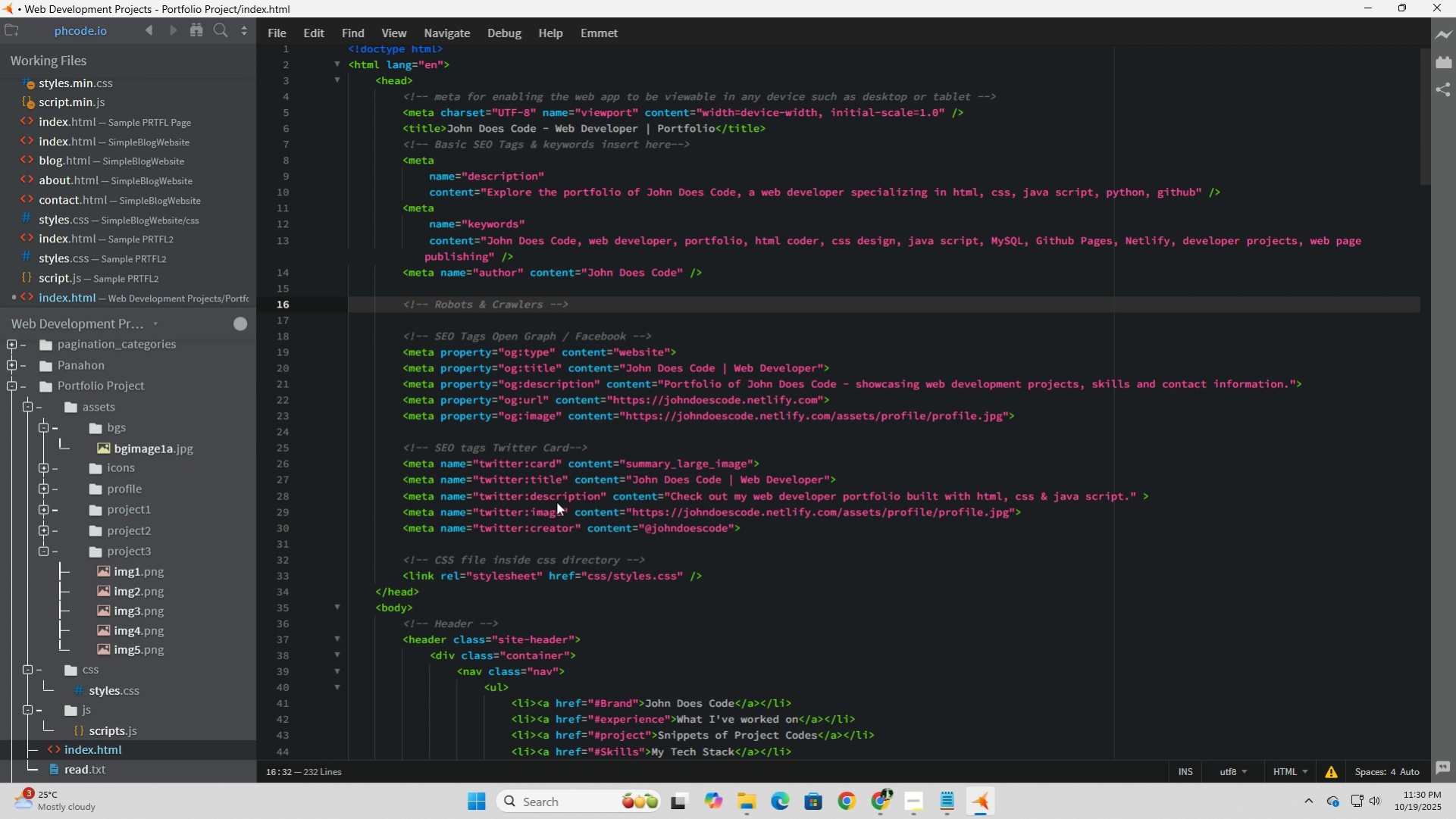 
key(ArrowRight)
 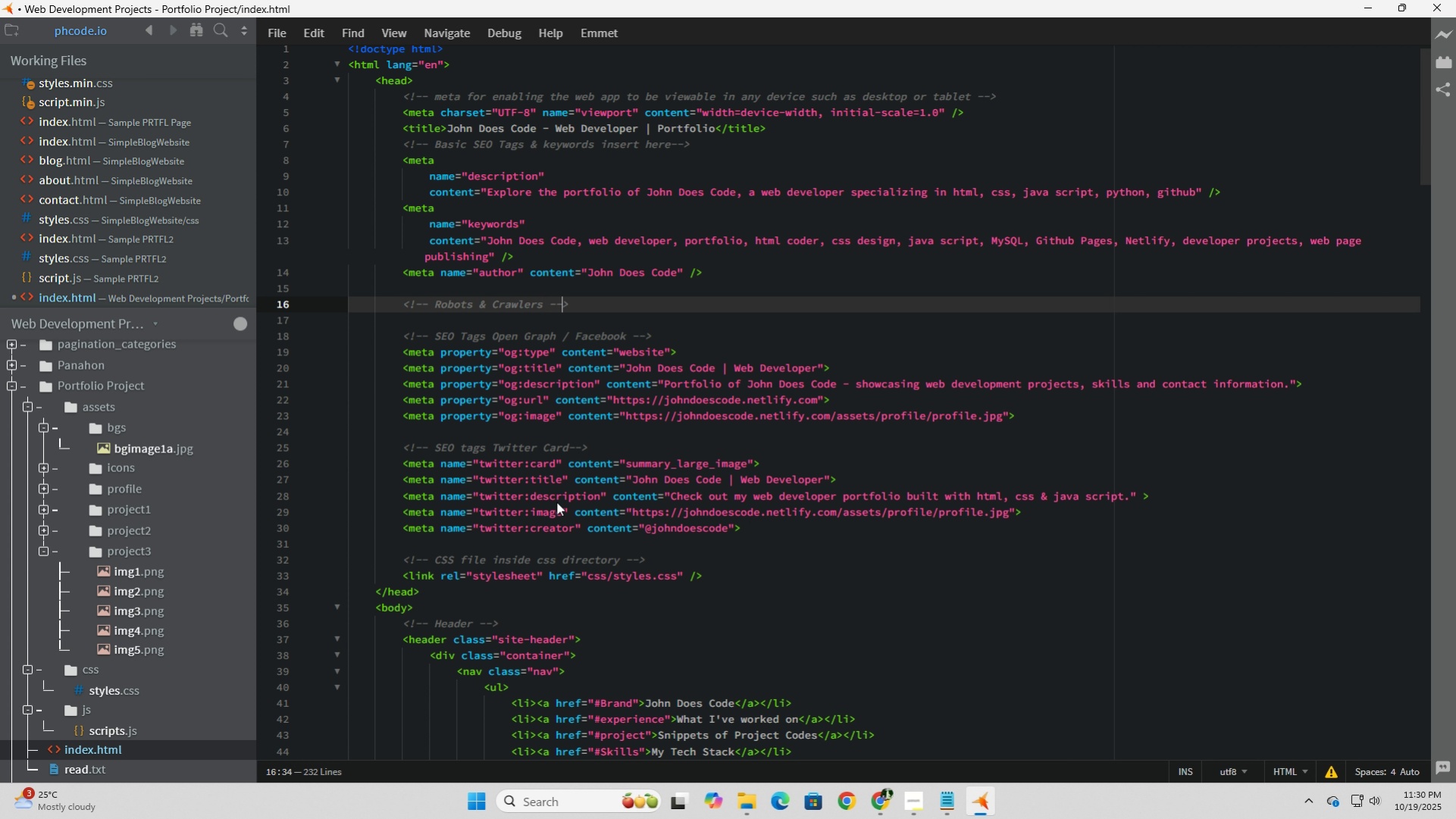 
key(ArrowRight)
 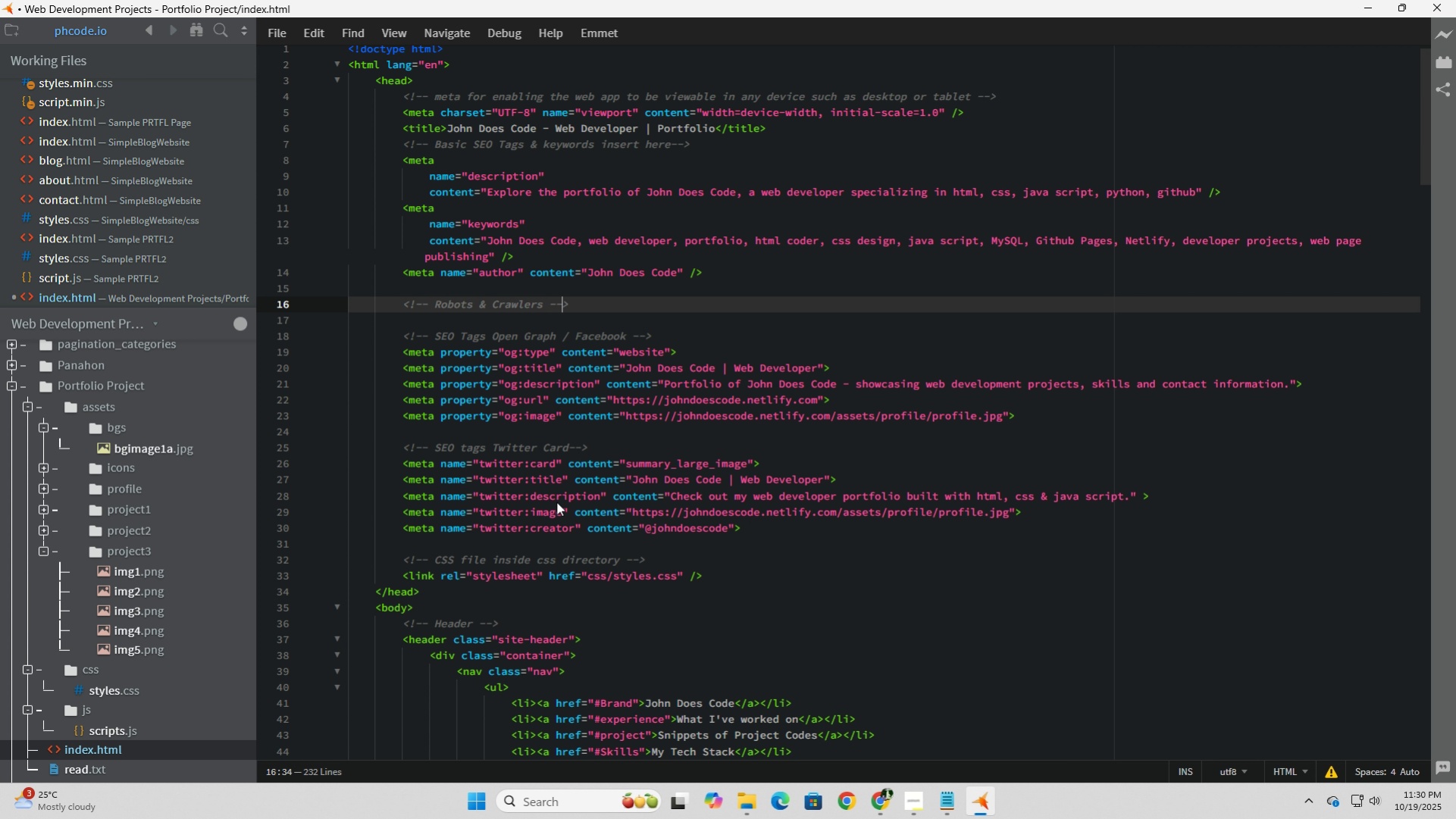 
key(ArrowRight)
 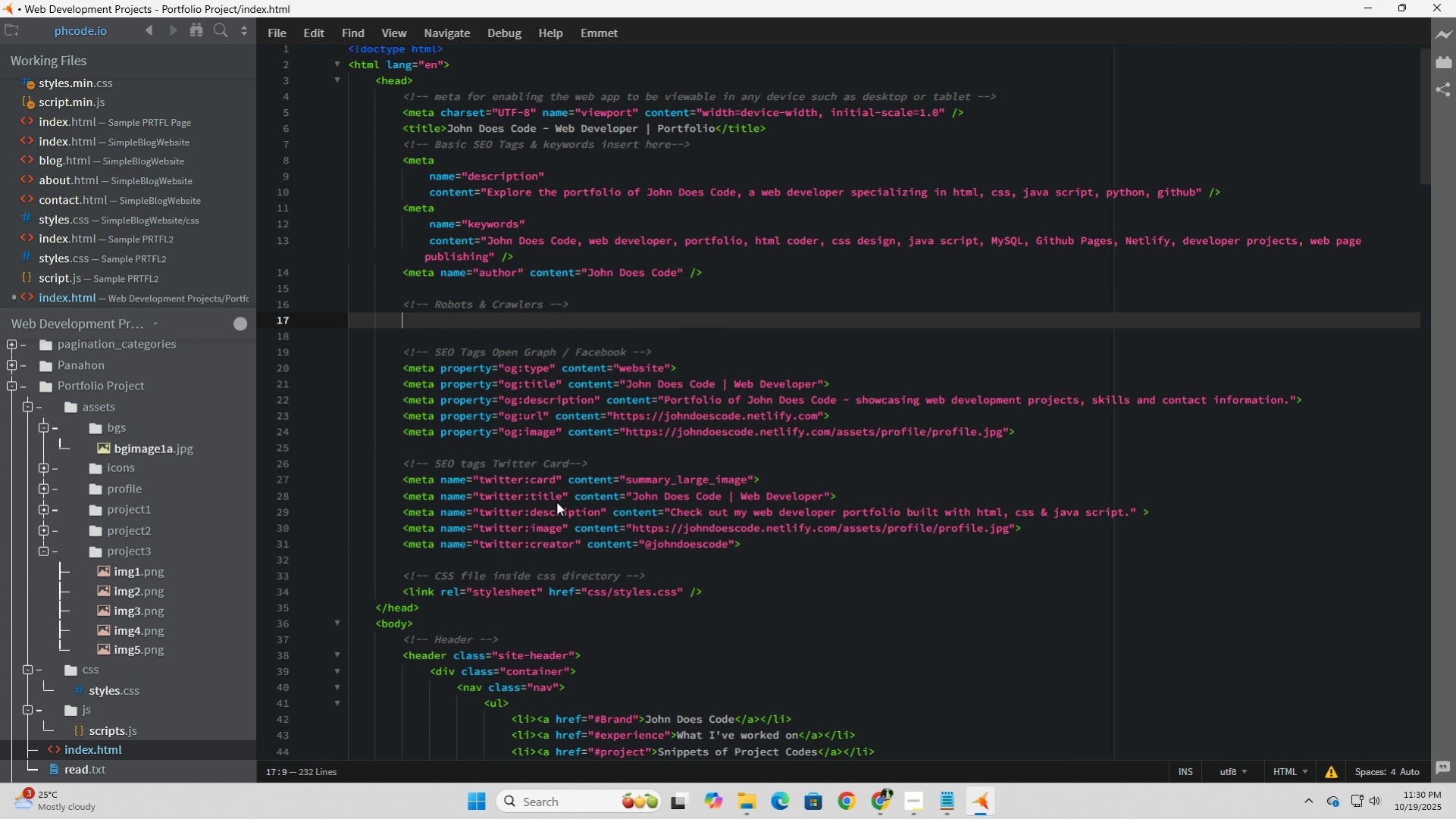 
key(Enter)
 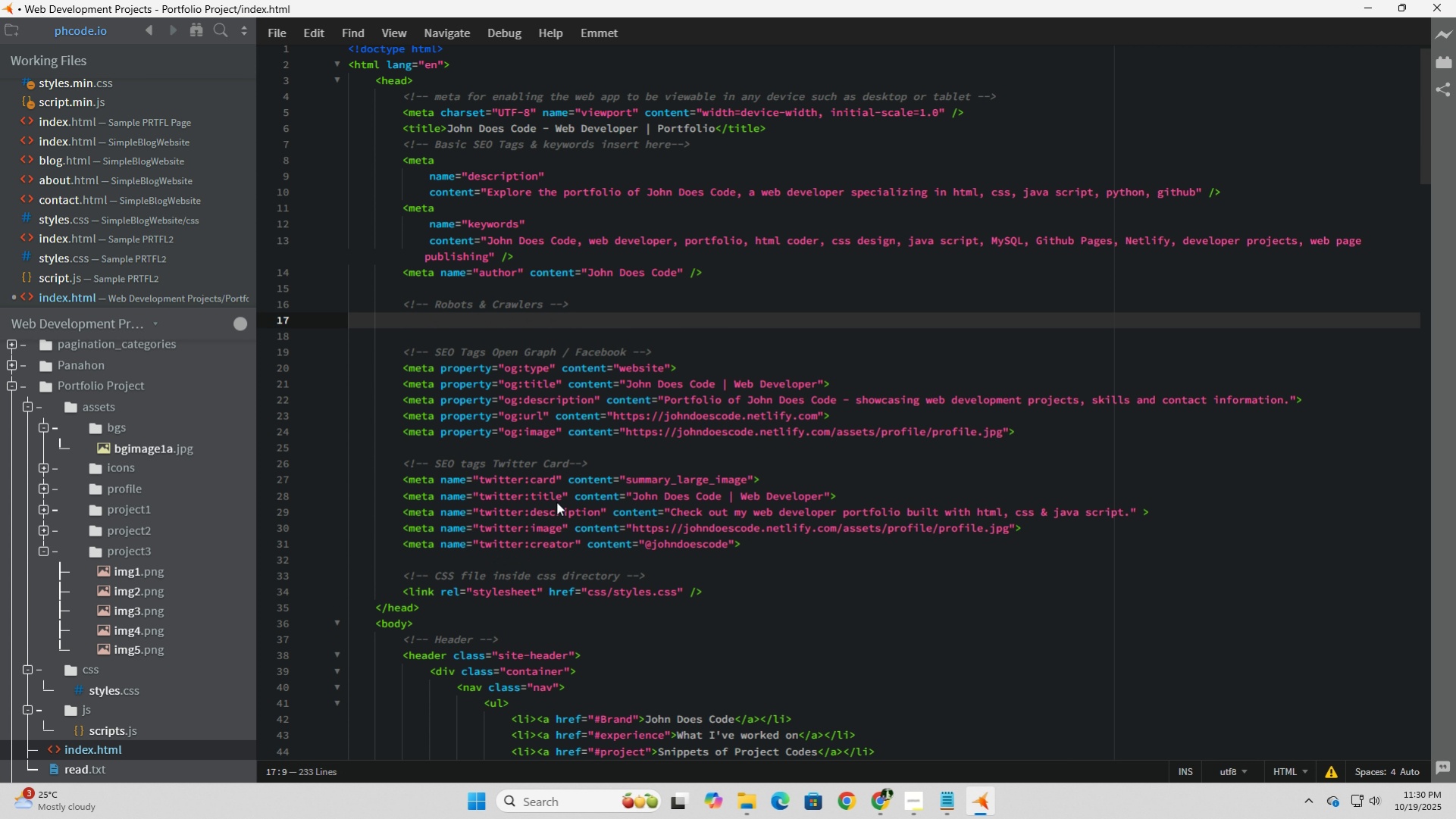 
type(<meta name="robots)
 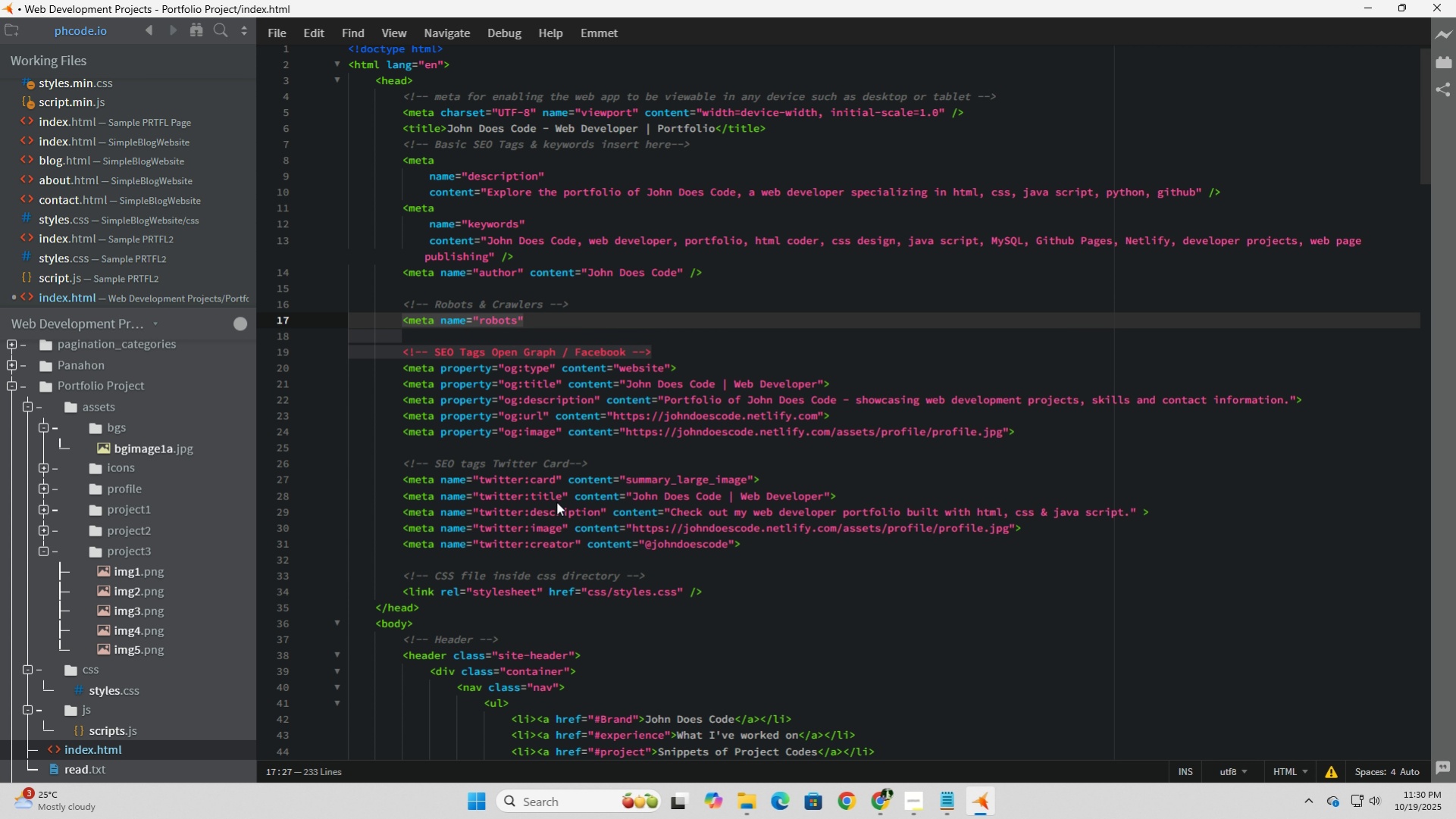 
key(ArrowRight)
 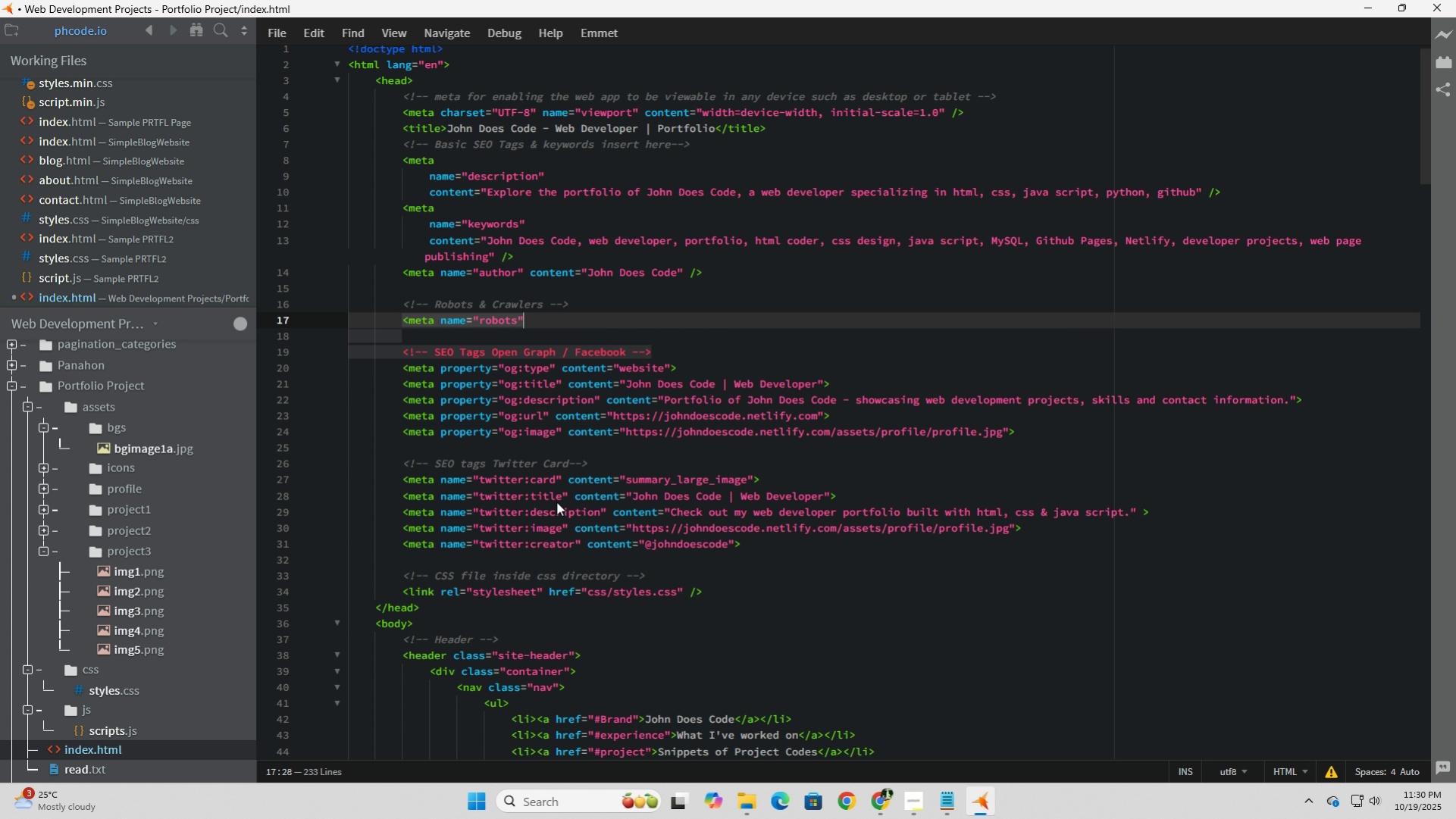 
type( content=")
 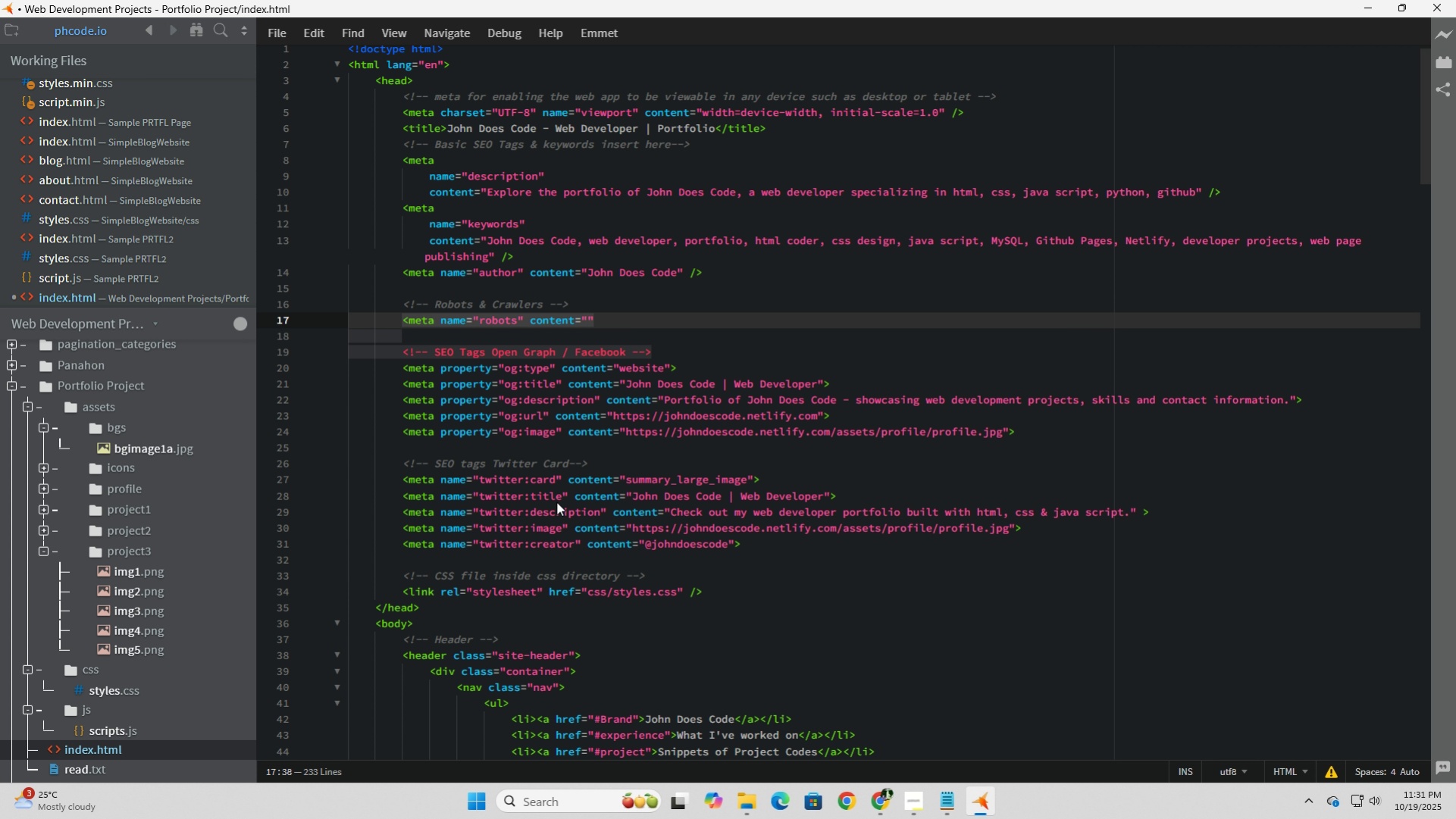 
key(ArrowRight)
 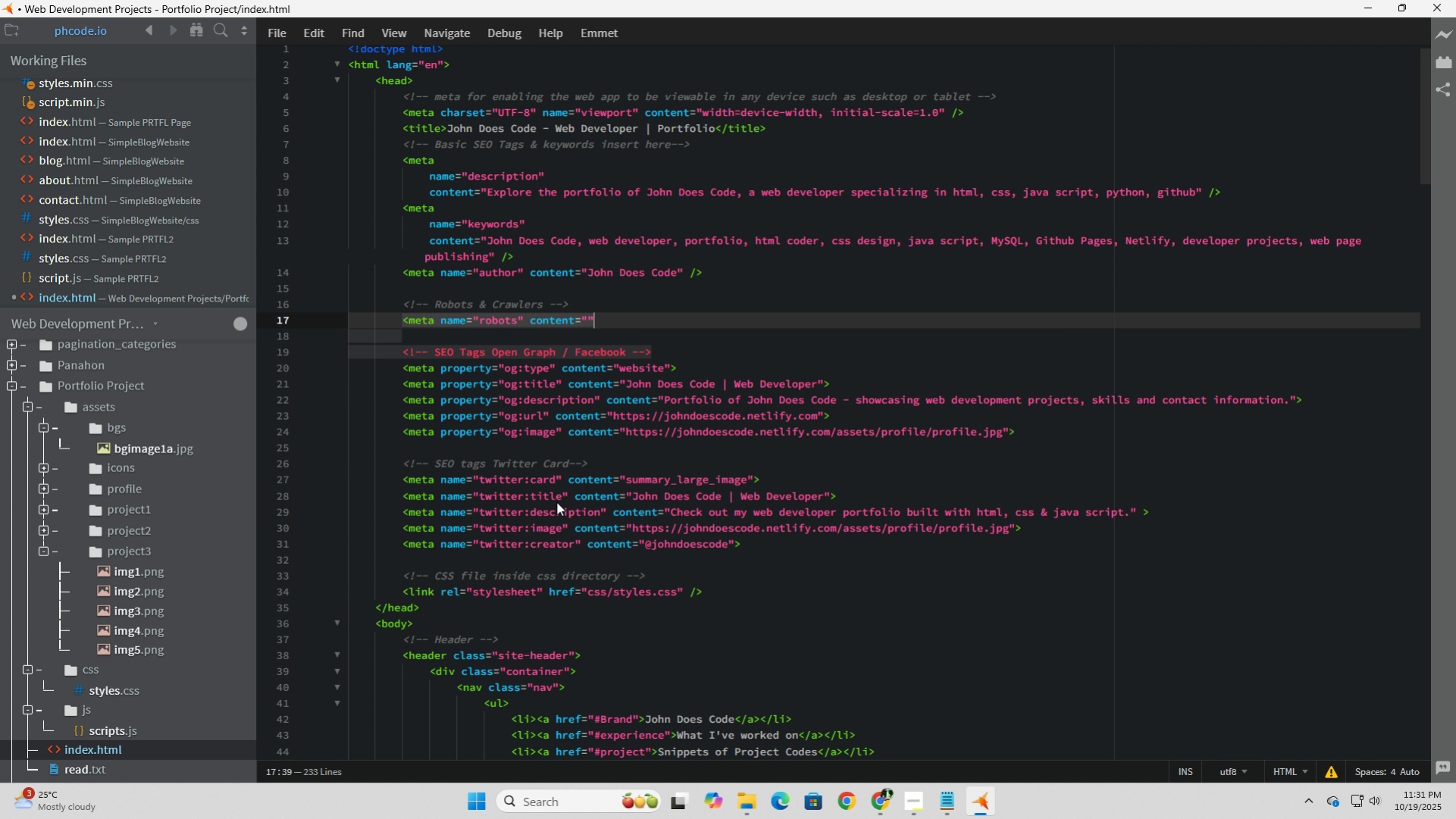 
key(Shift+Period)
 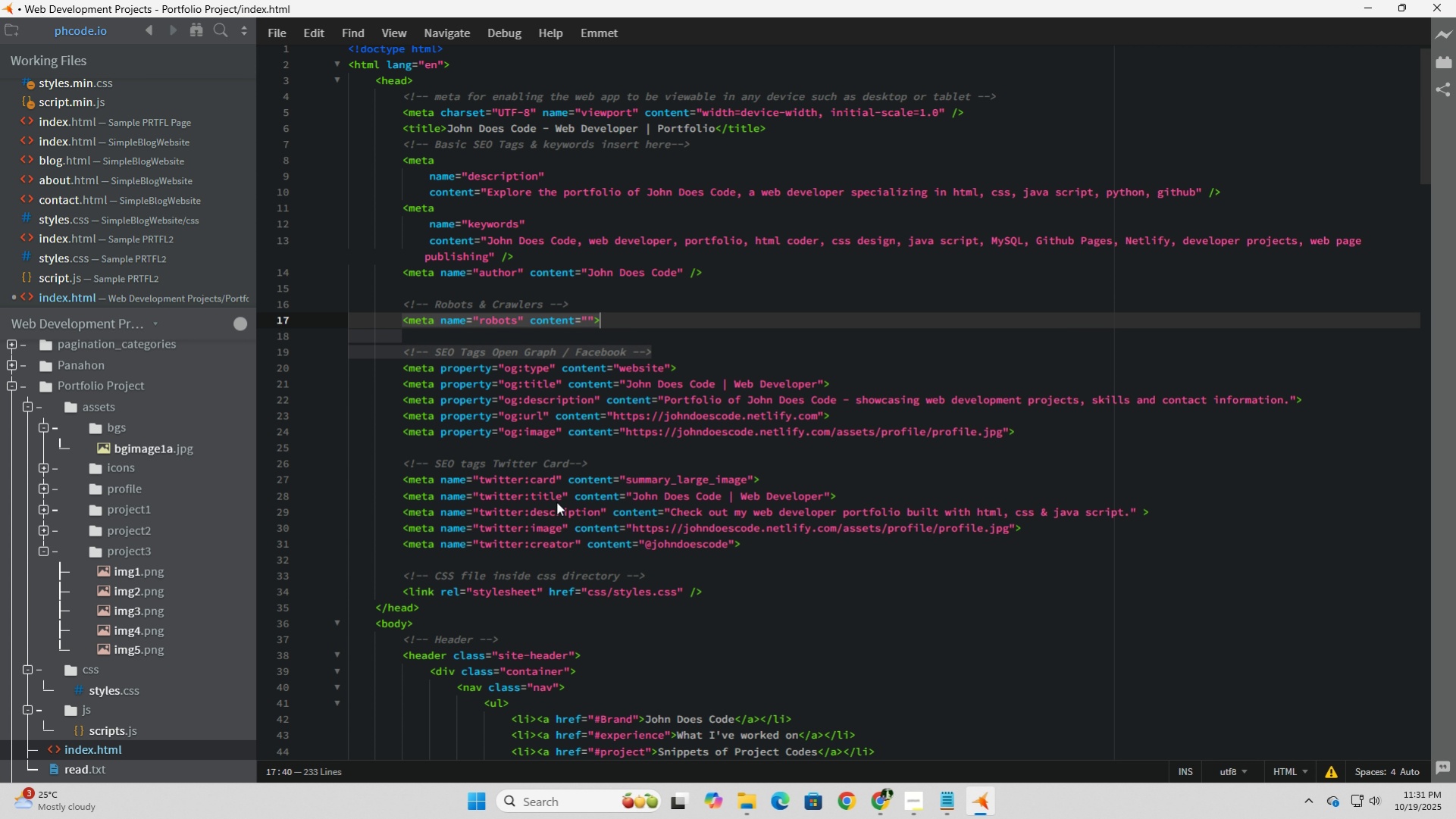 
key(ArrowLeft)
 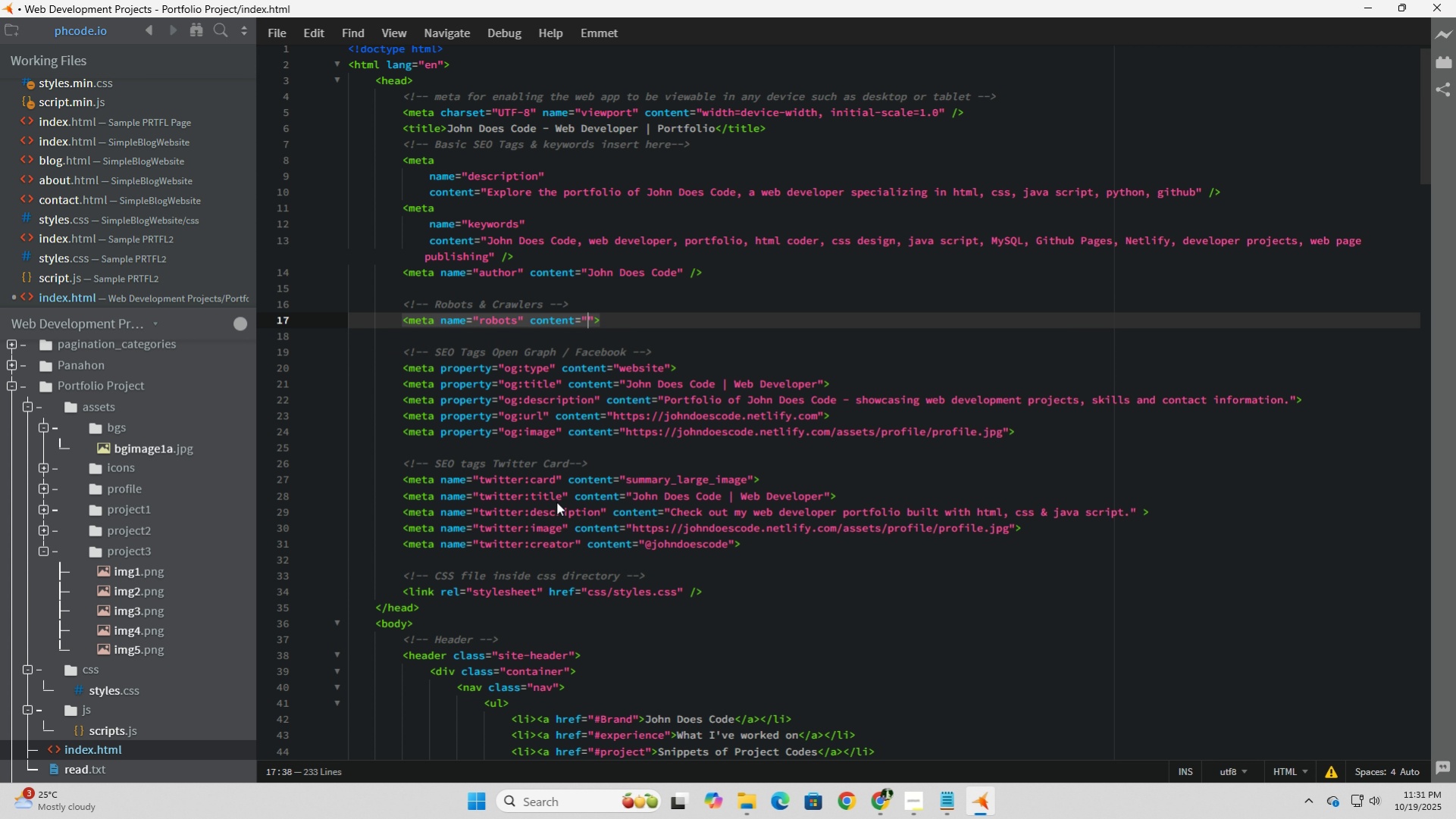 
key(ArrowLeft)
 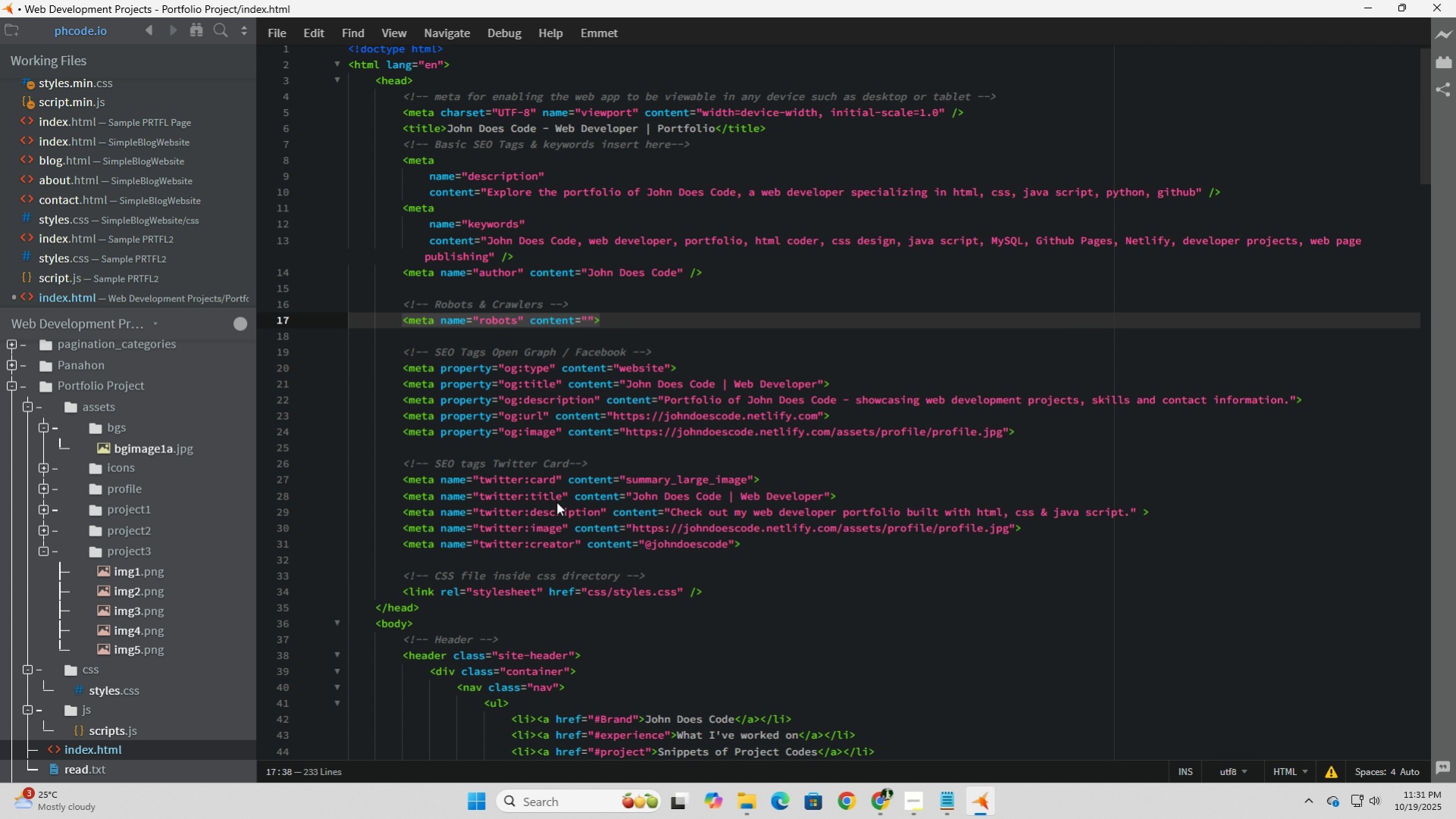 
type(index, follow)
 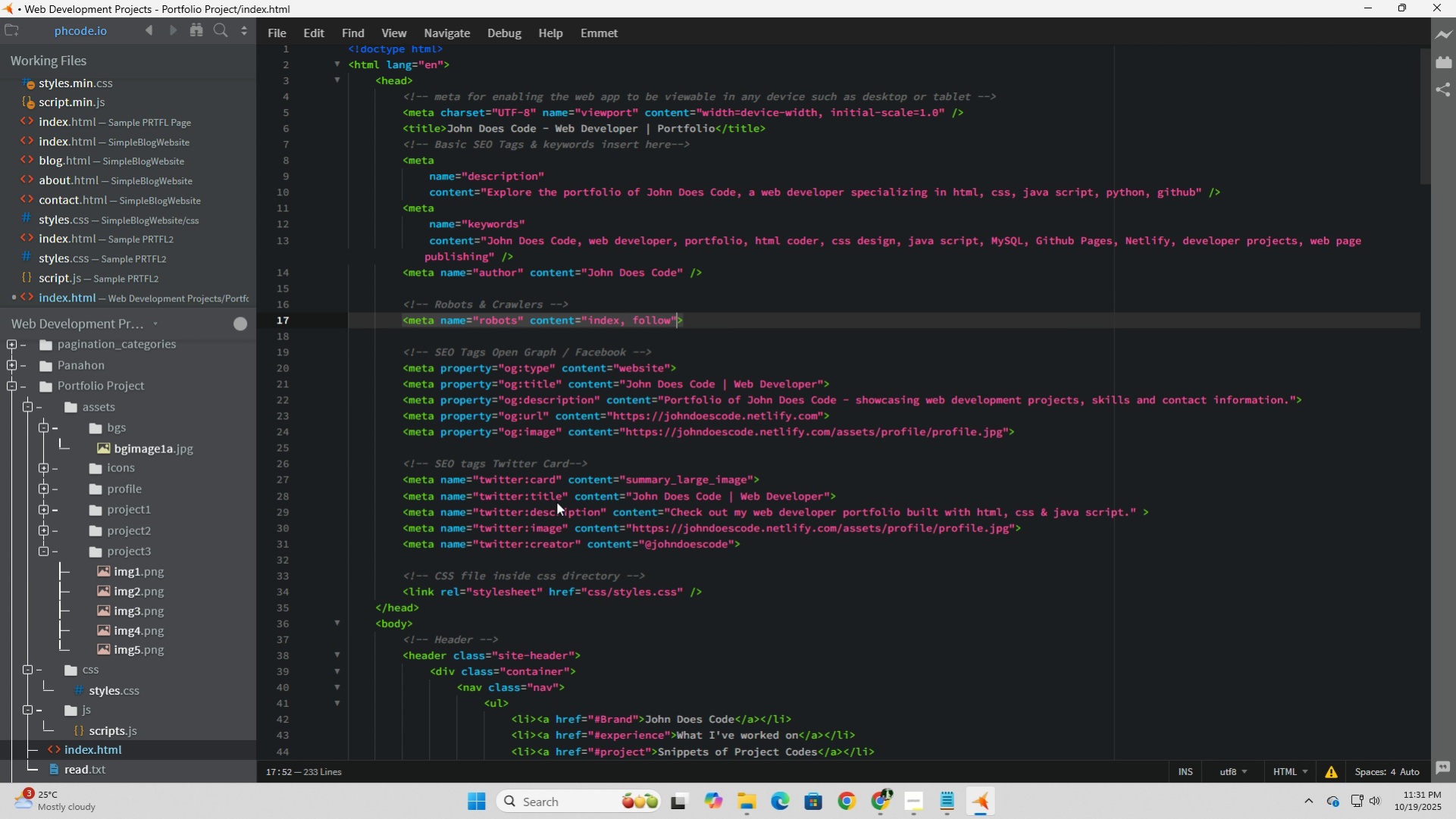 
key(ArrowRight)
 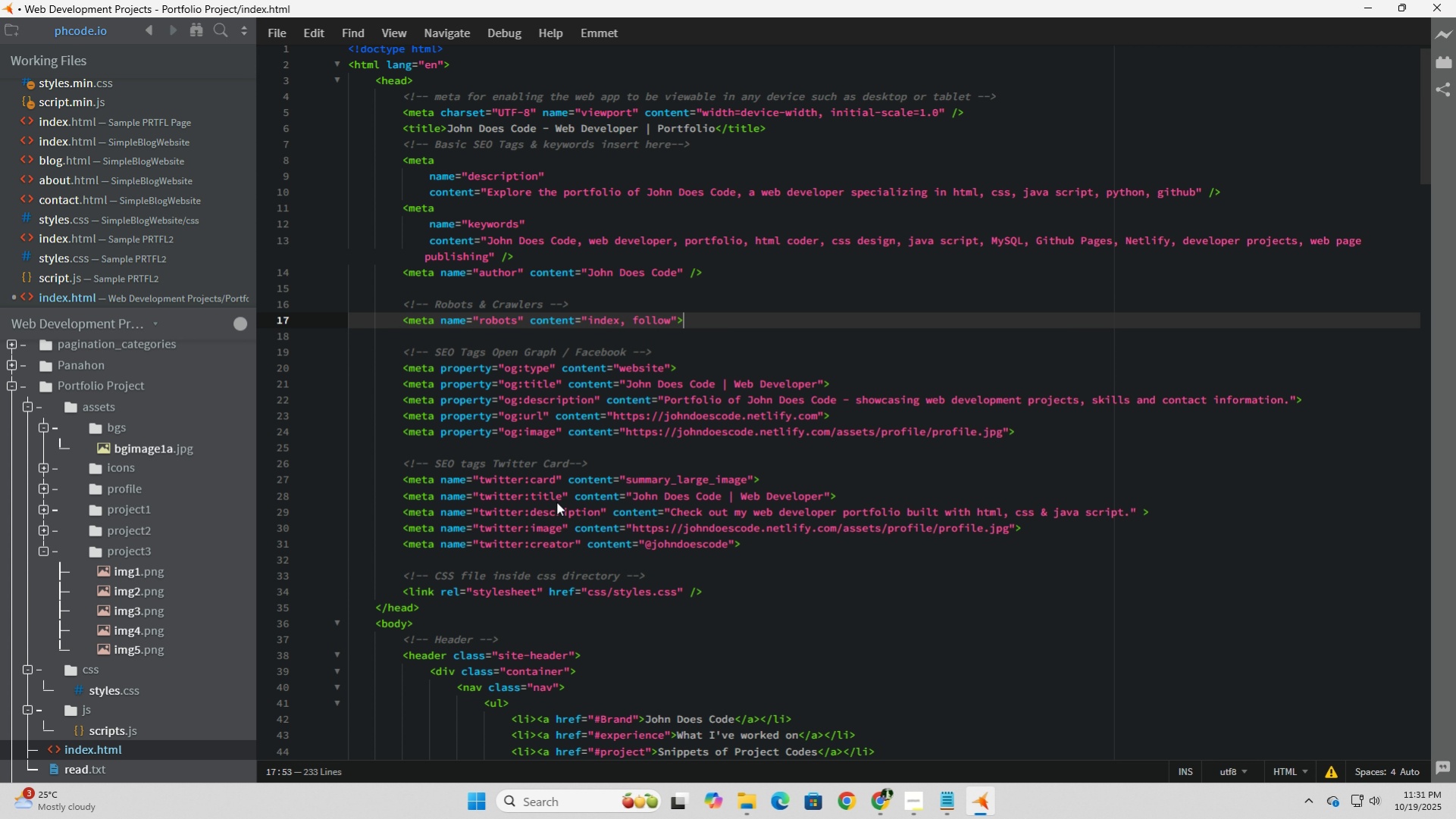 
key(ArrowRight)
 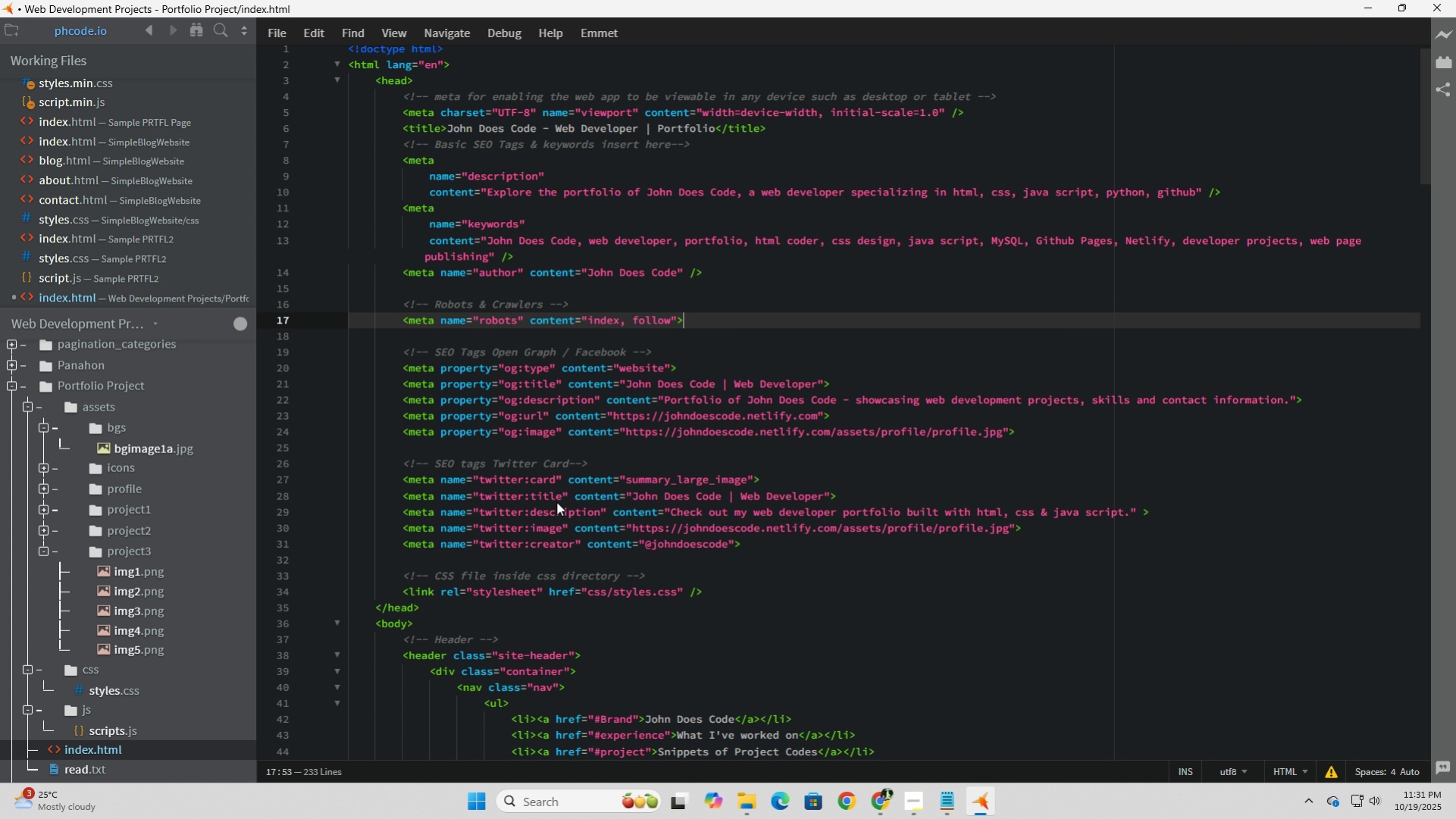 
wait(15.39)
 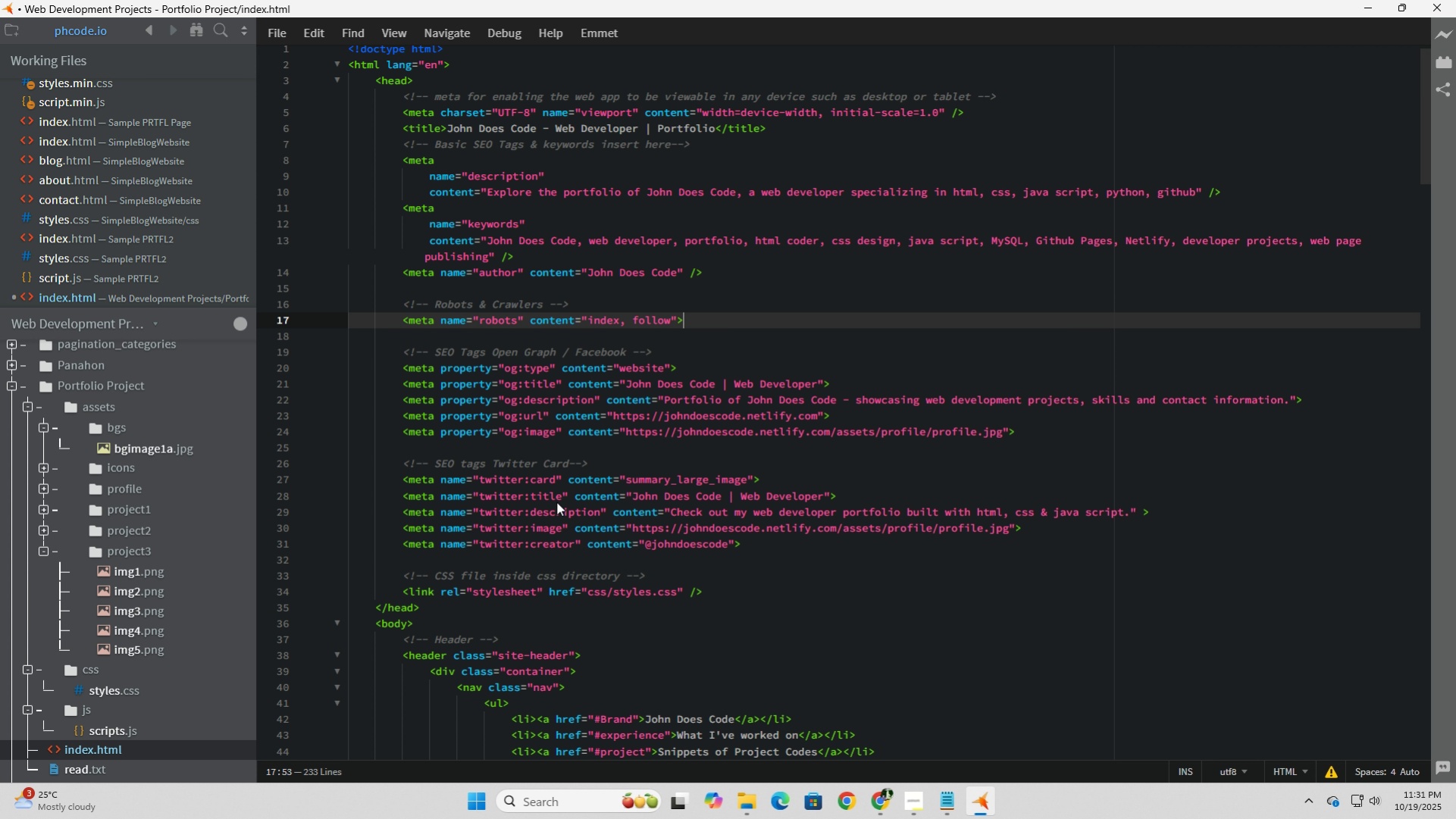 
left_click([878, 799])
 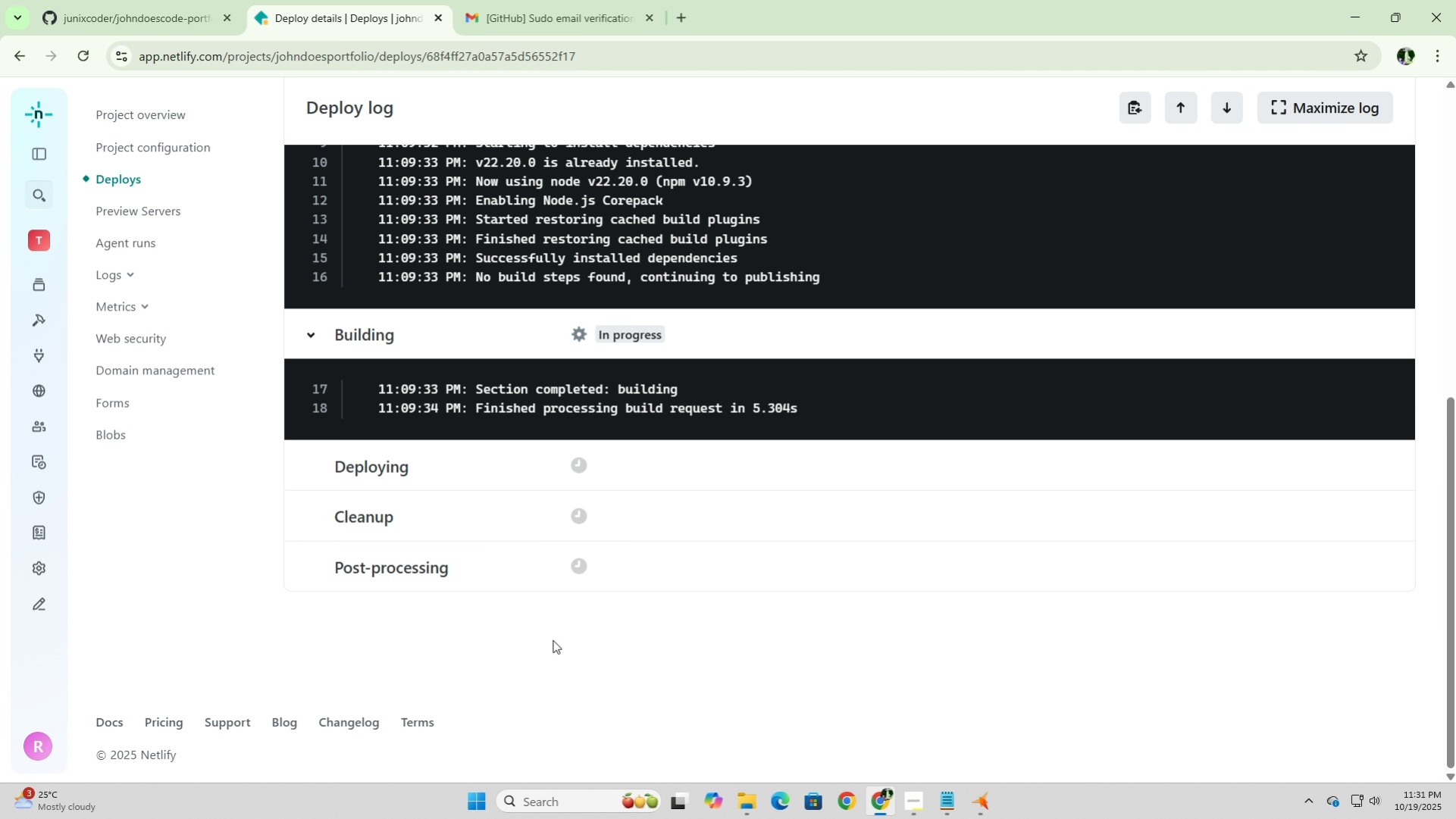 
scroll: coordinate [553, 634], scroll_direction: up, amount: 2.0
 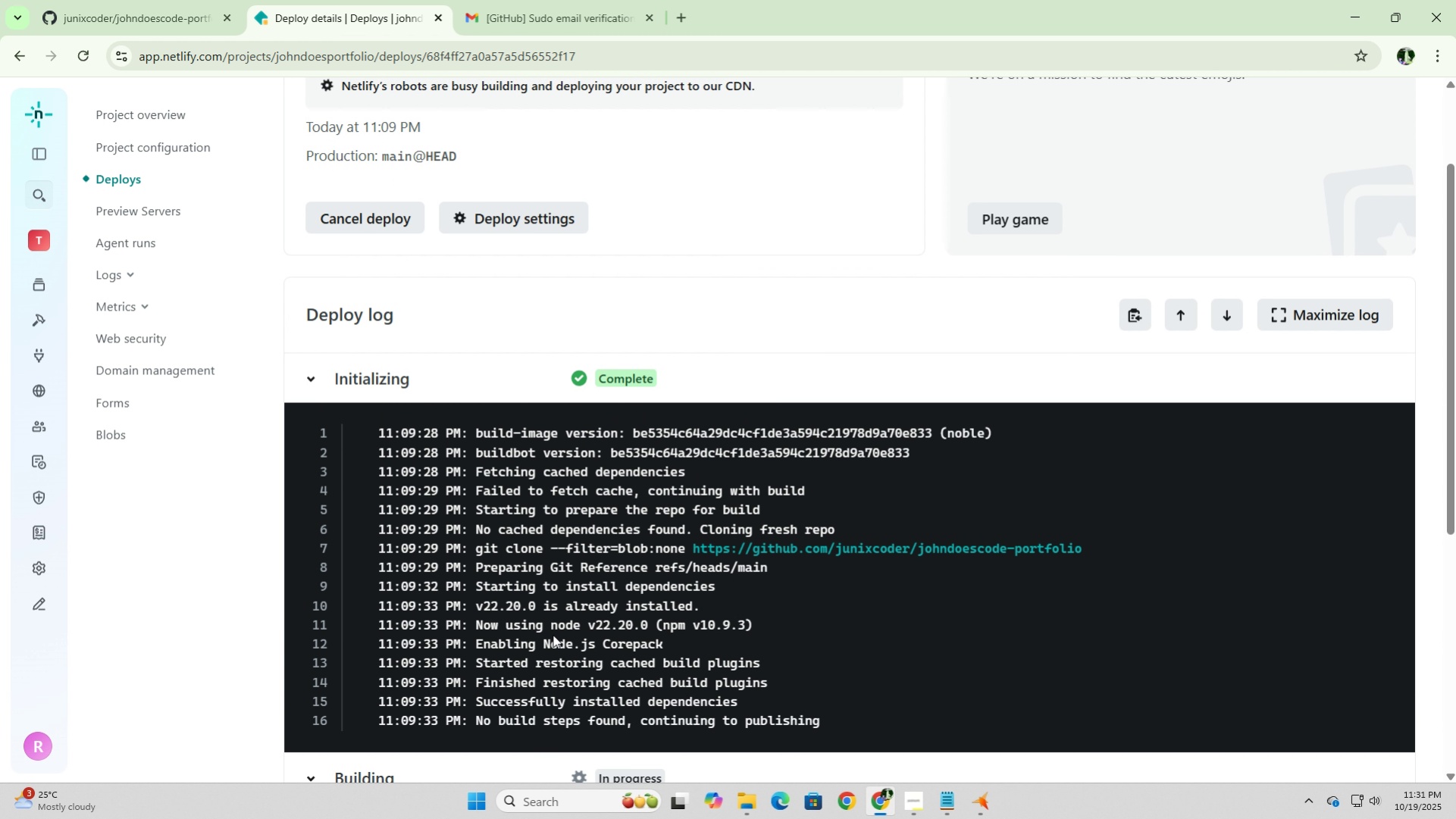 
scroll: coordinate [553, 634], scroll_direction: down, amount: 5.0
 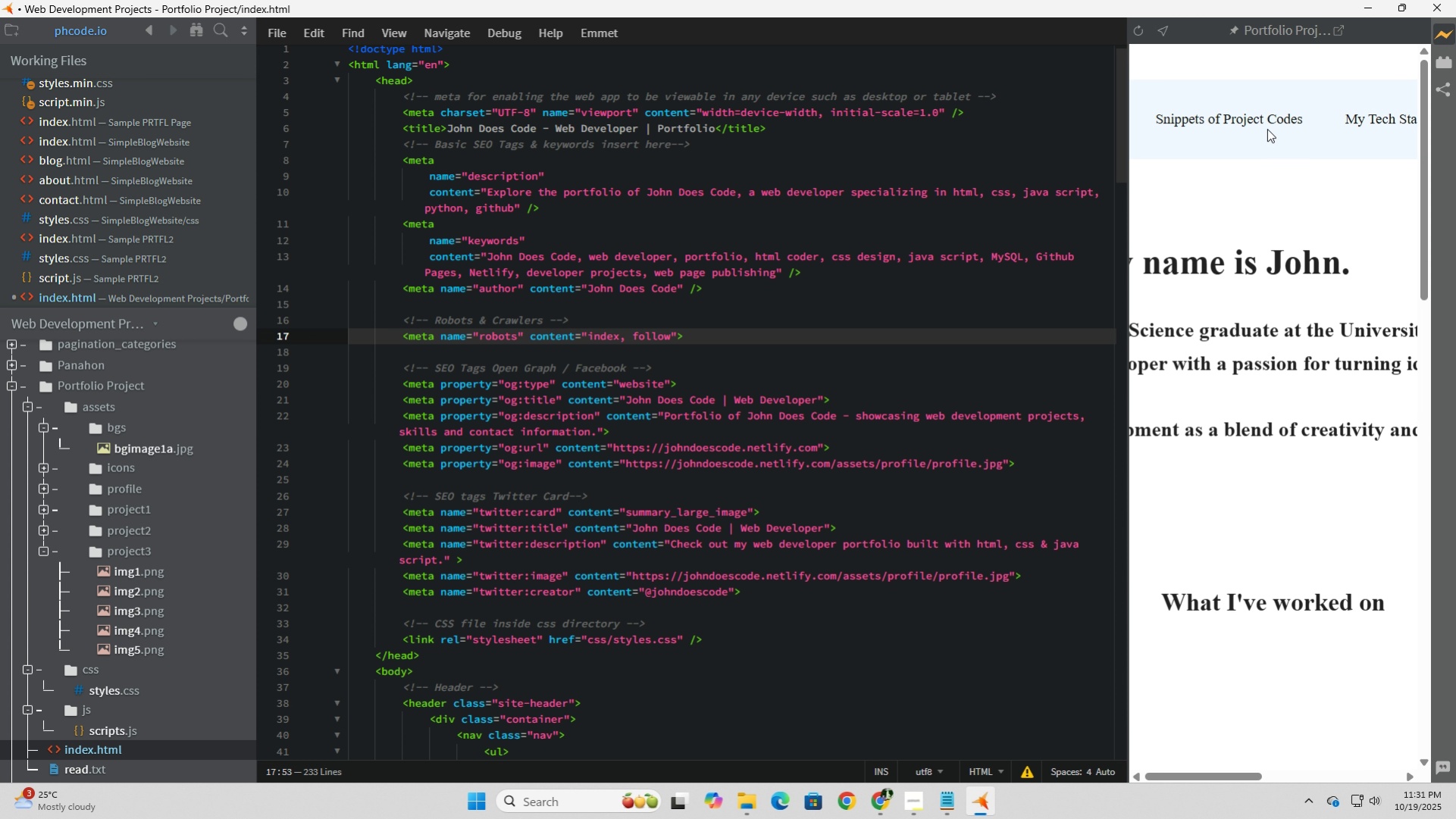 
wait(6.17)
 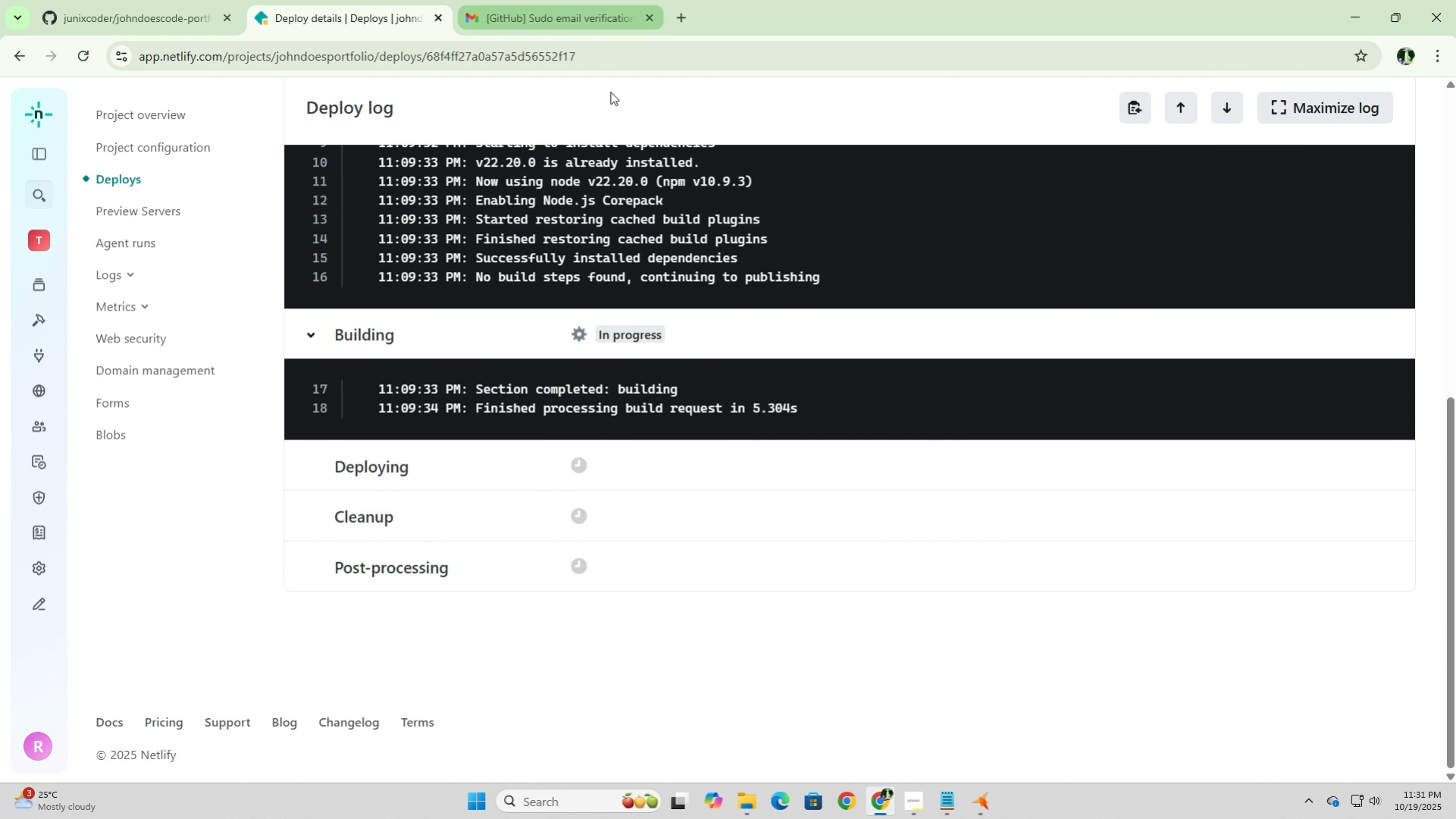 
left_click([1355, 27])
 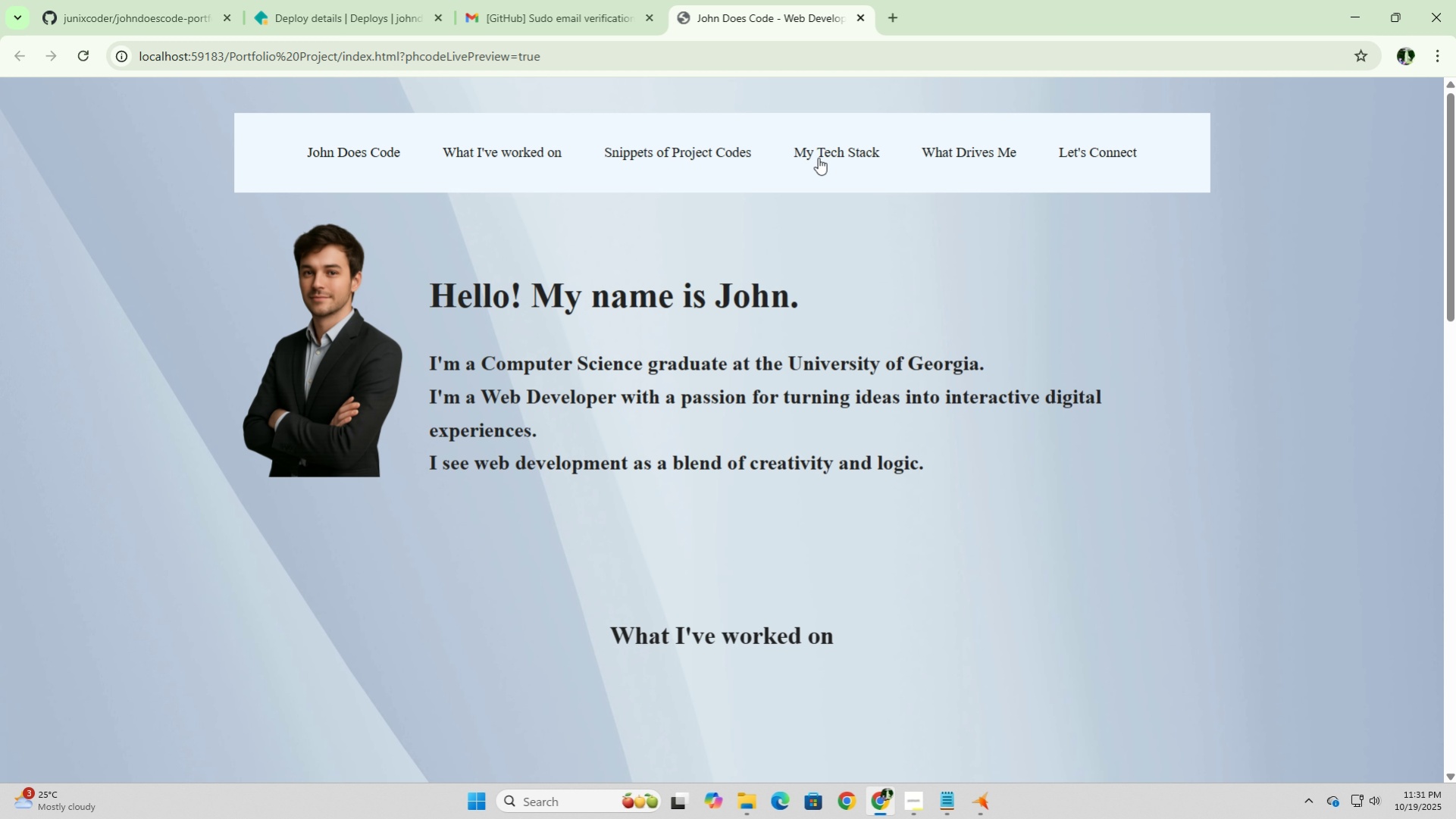 
scroll: coordinate [666, 417], scroll_direction: down, amount: 3.0
 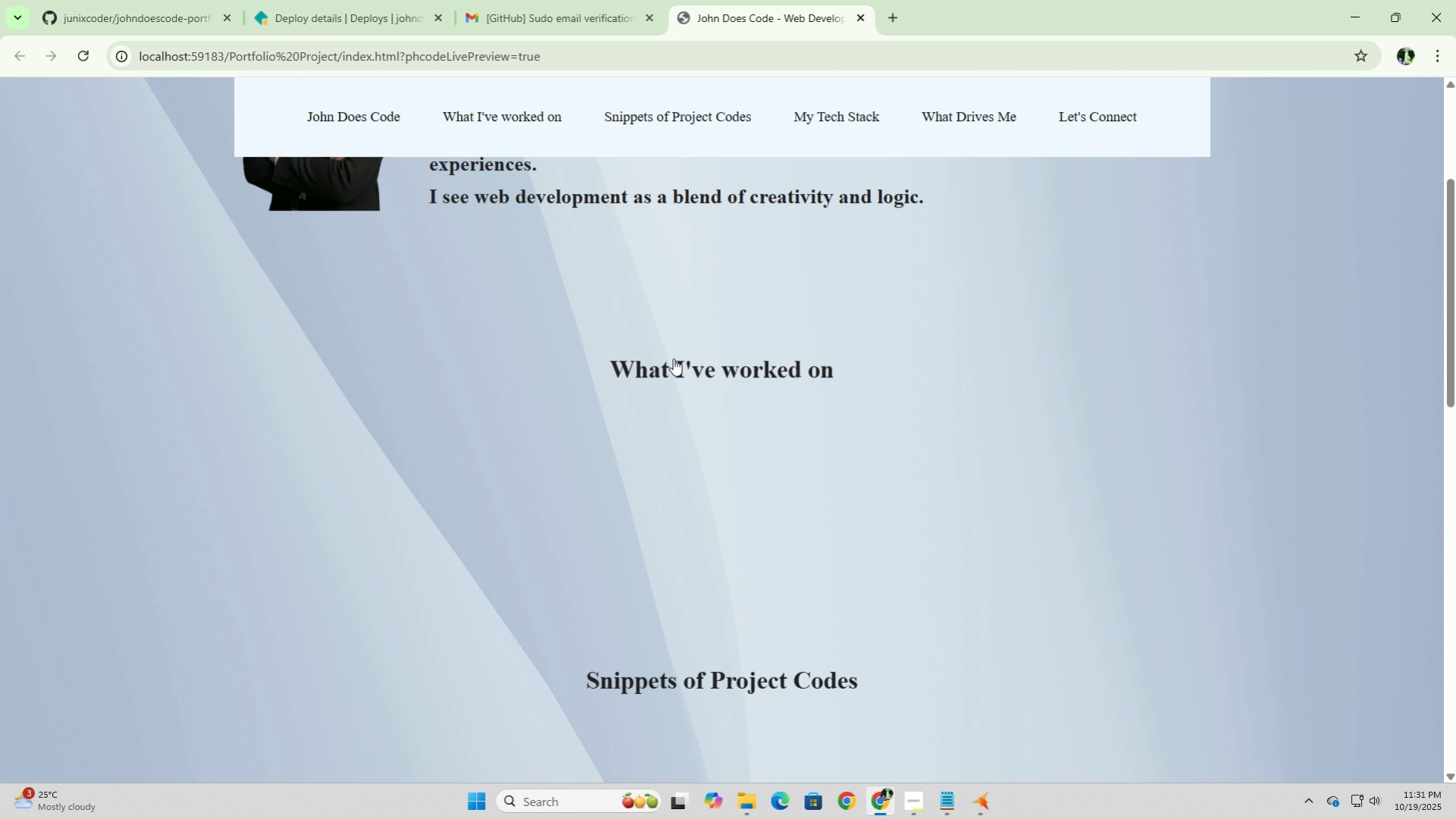 
left_click([673, 358])
 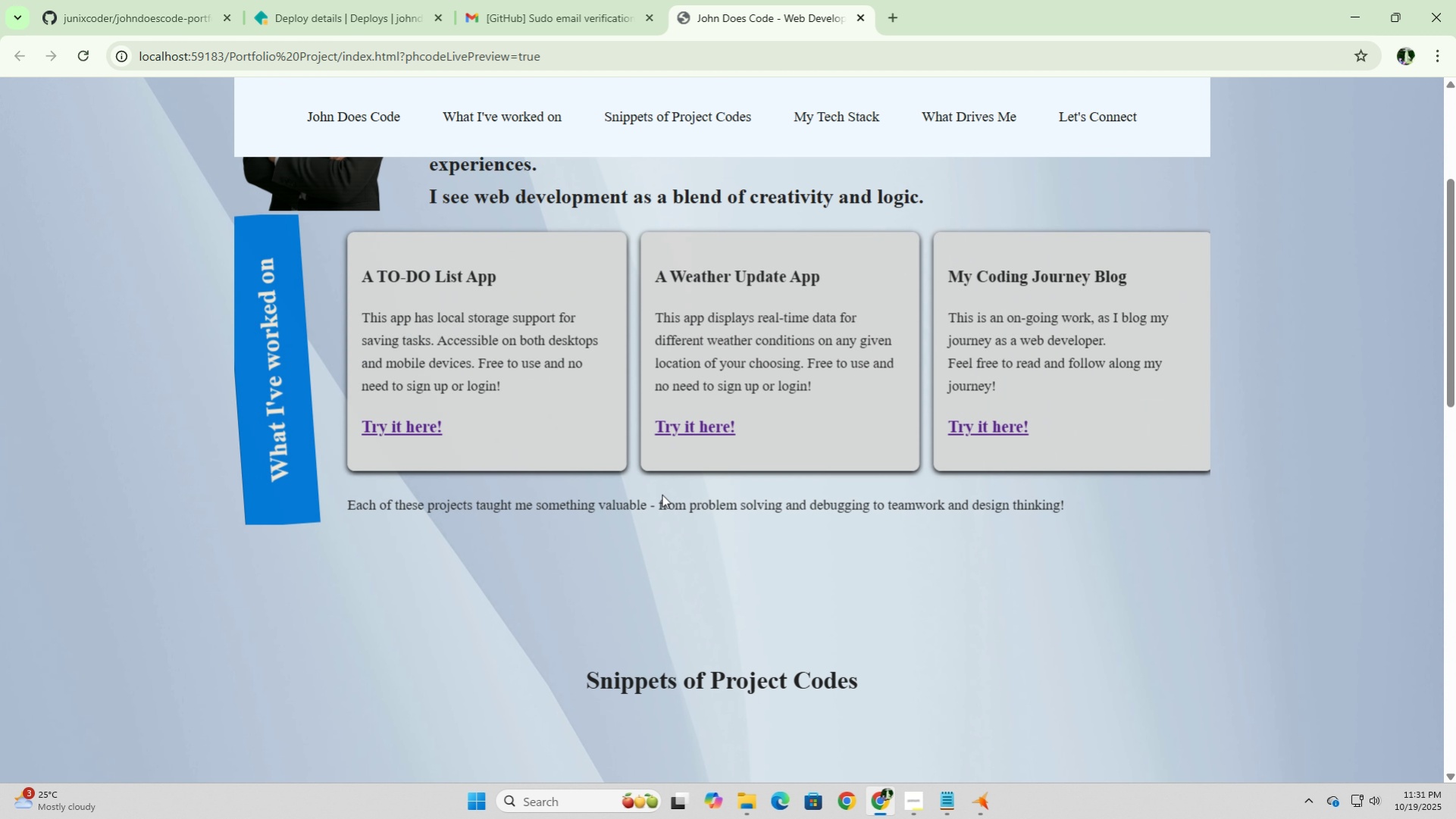 
scroll: coordinate [618, 333], scroll_direction: up, amount: 8.0
 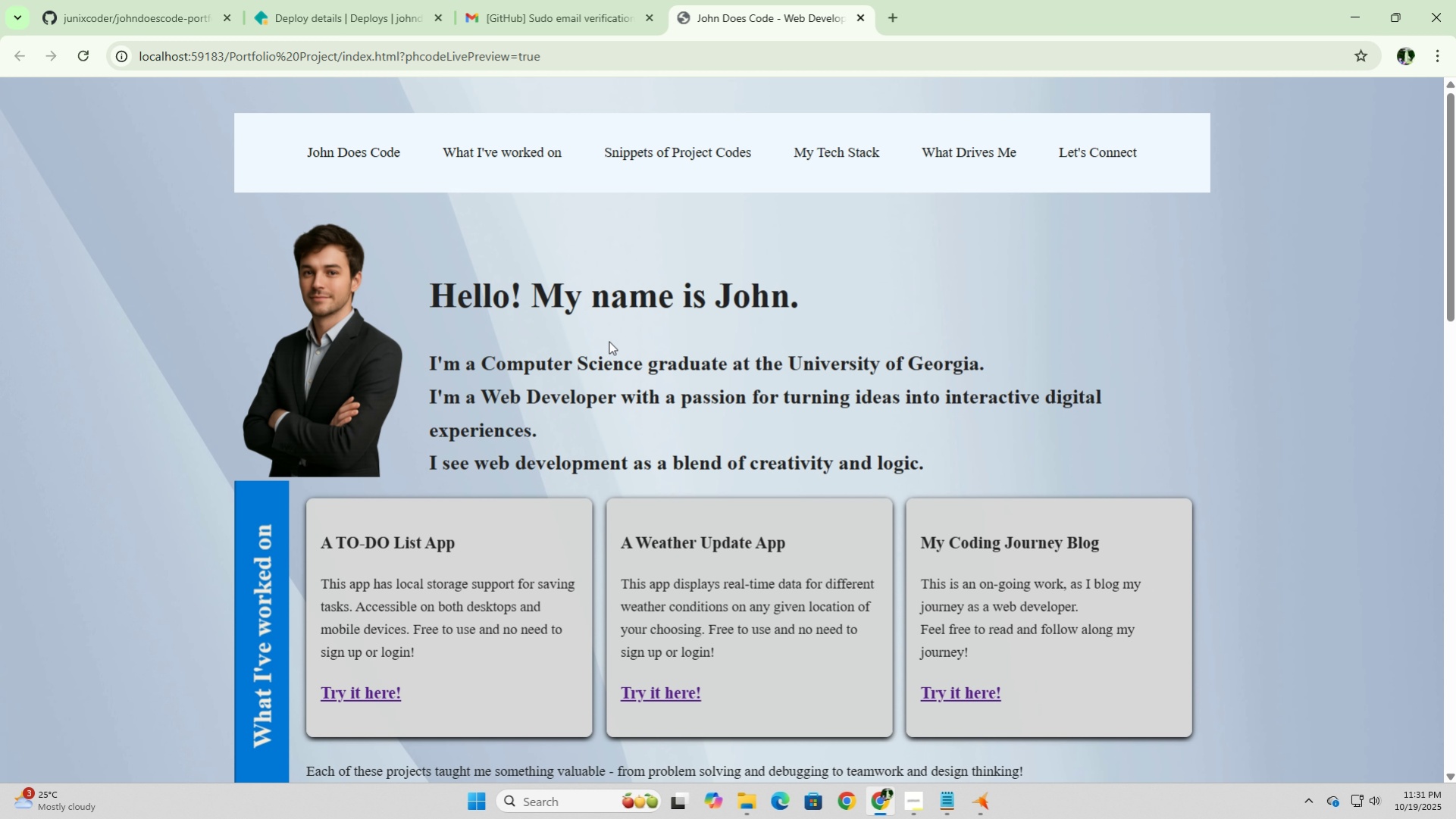 
scroll: coordinate [609, 341], scroll_direction: down, amount: 7.0
 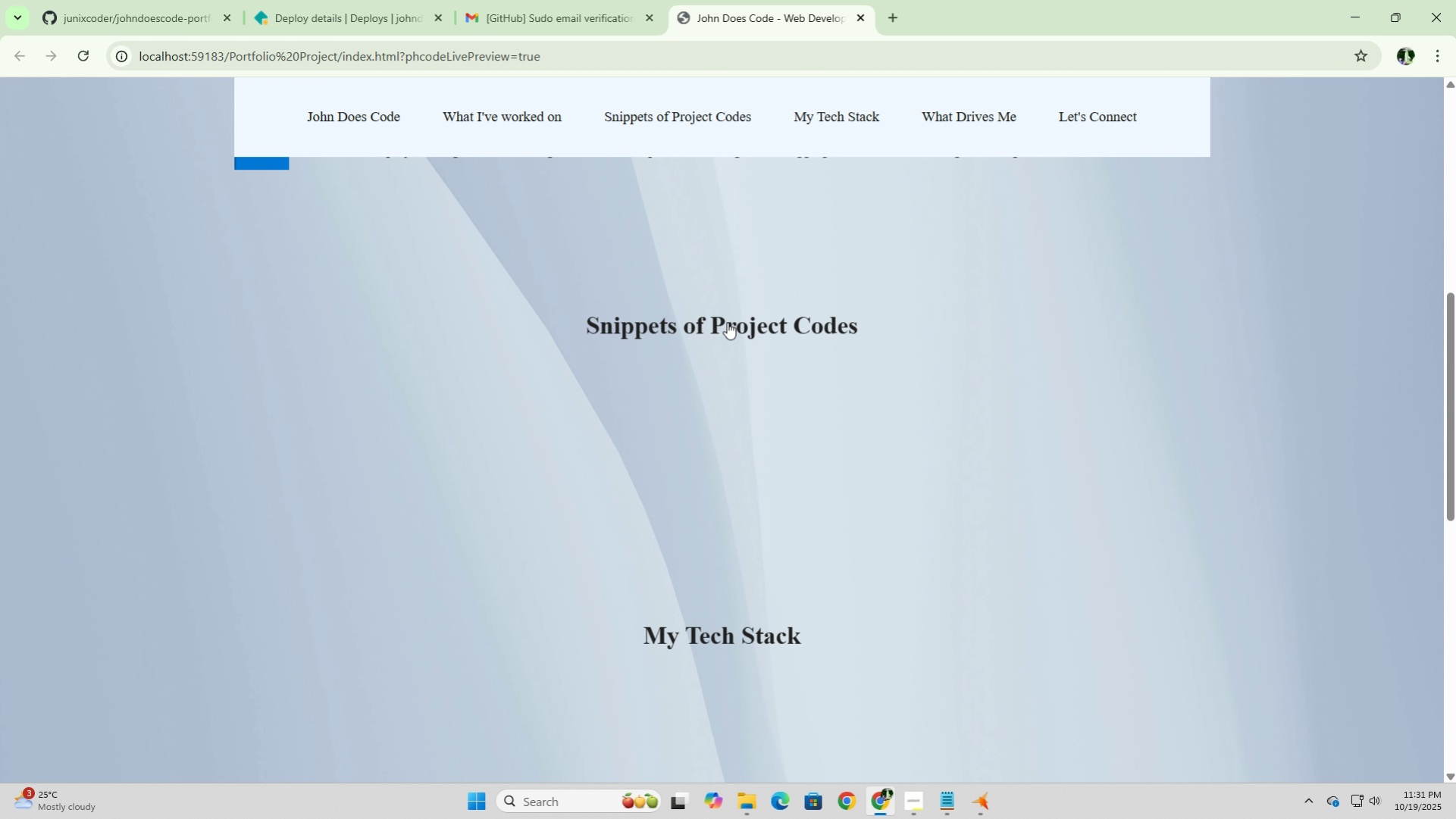 
left_click([727, 322])
 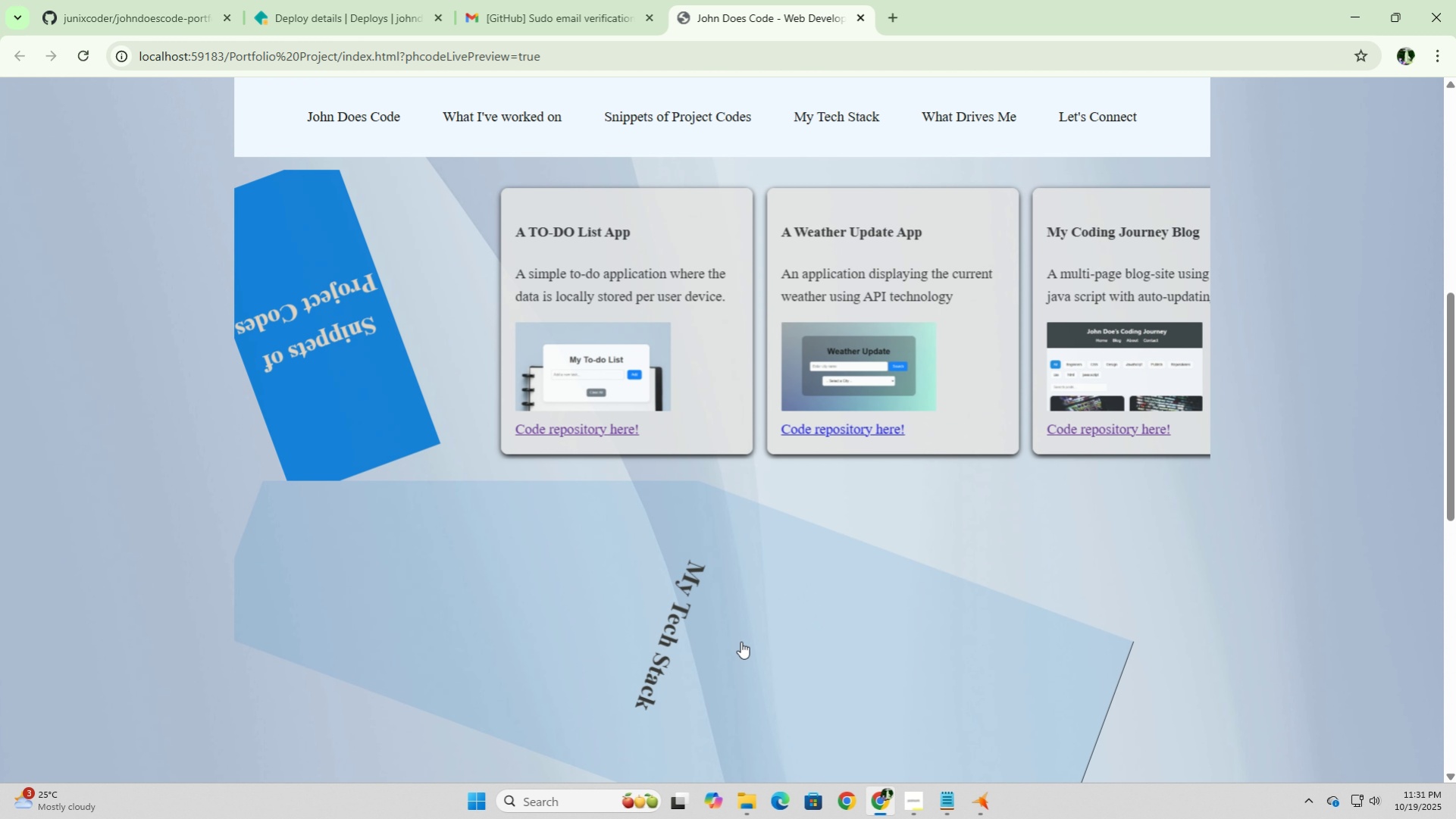 
left_click([741, 641])
 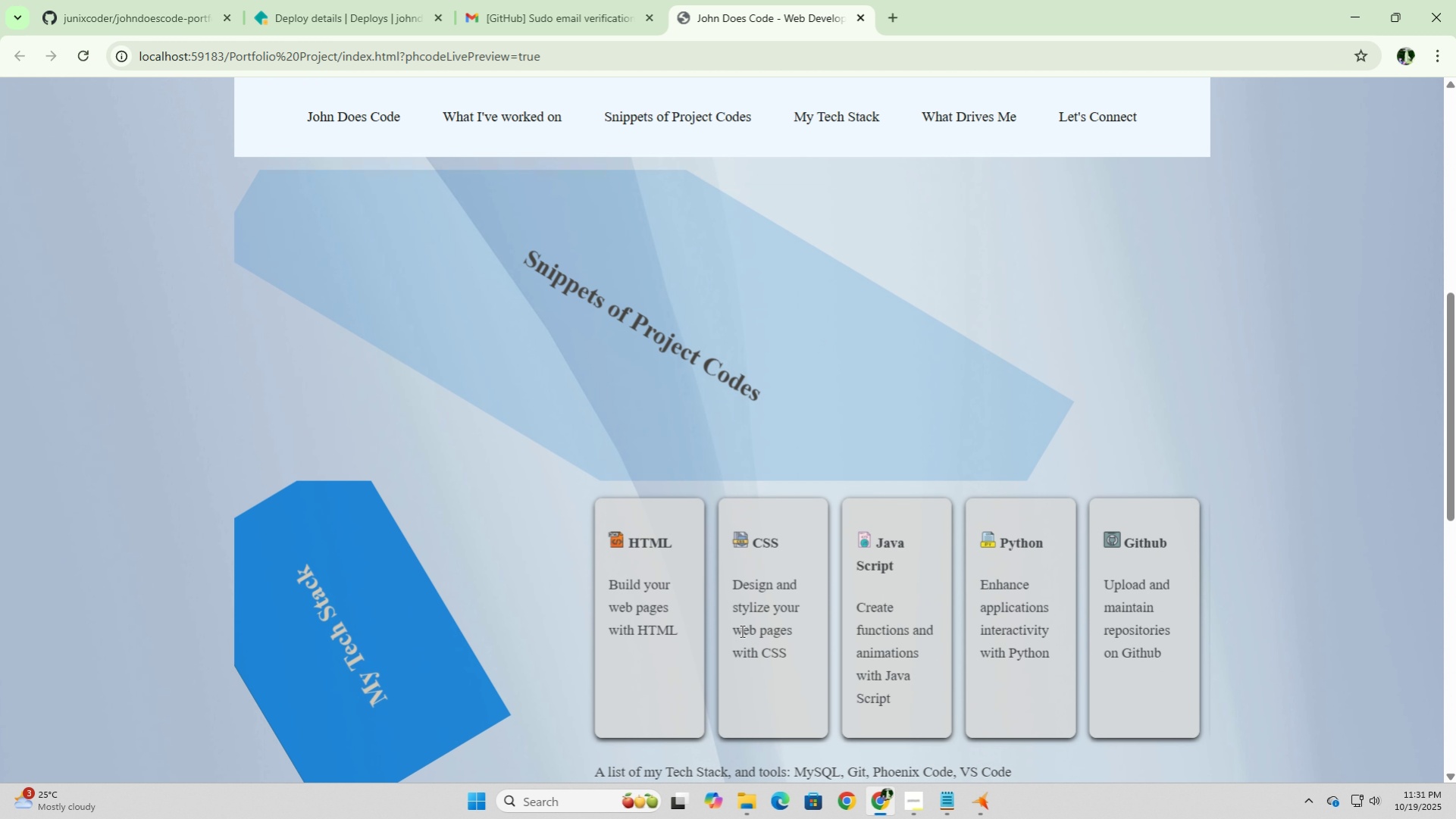 
scroll: coordinate [734, 523], scroll_direction: down, amount: 9.0
 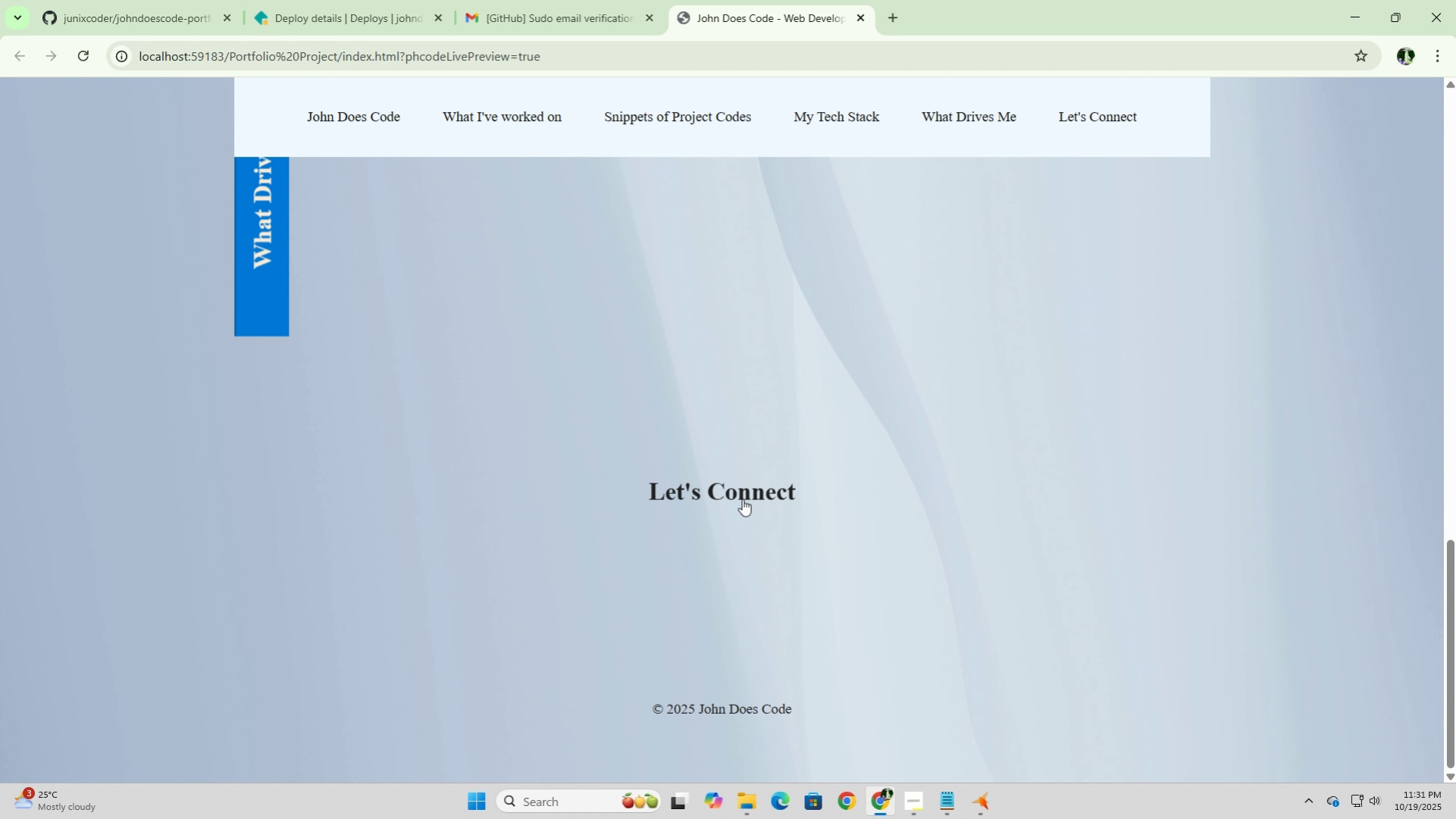 
left_click([742, 499])
 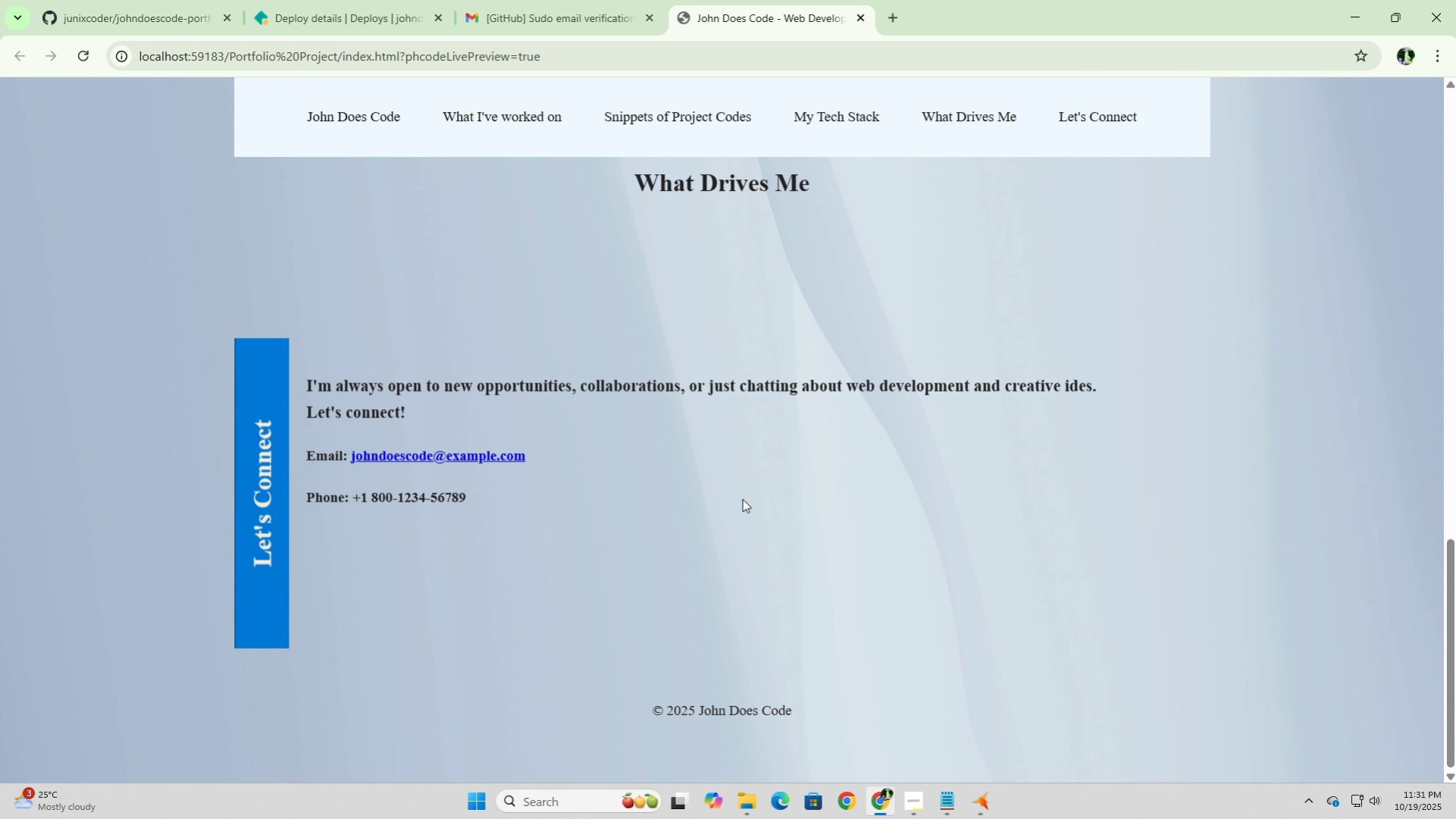 
scroll: coordinate [744, 502], scroll_direction: up, amount: 21.0
 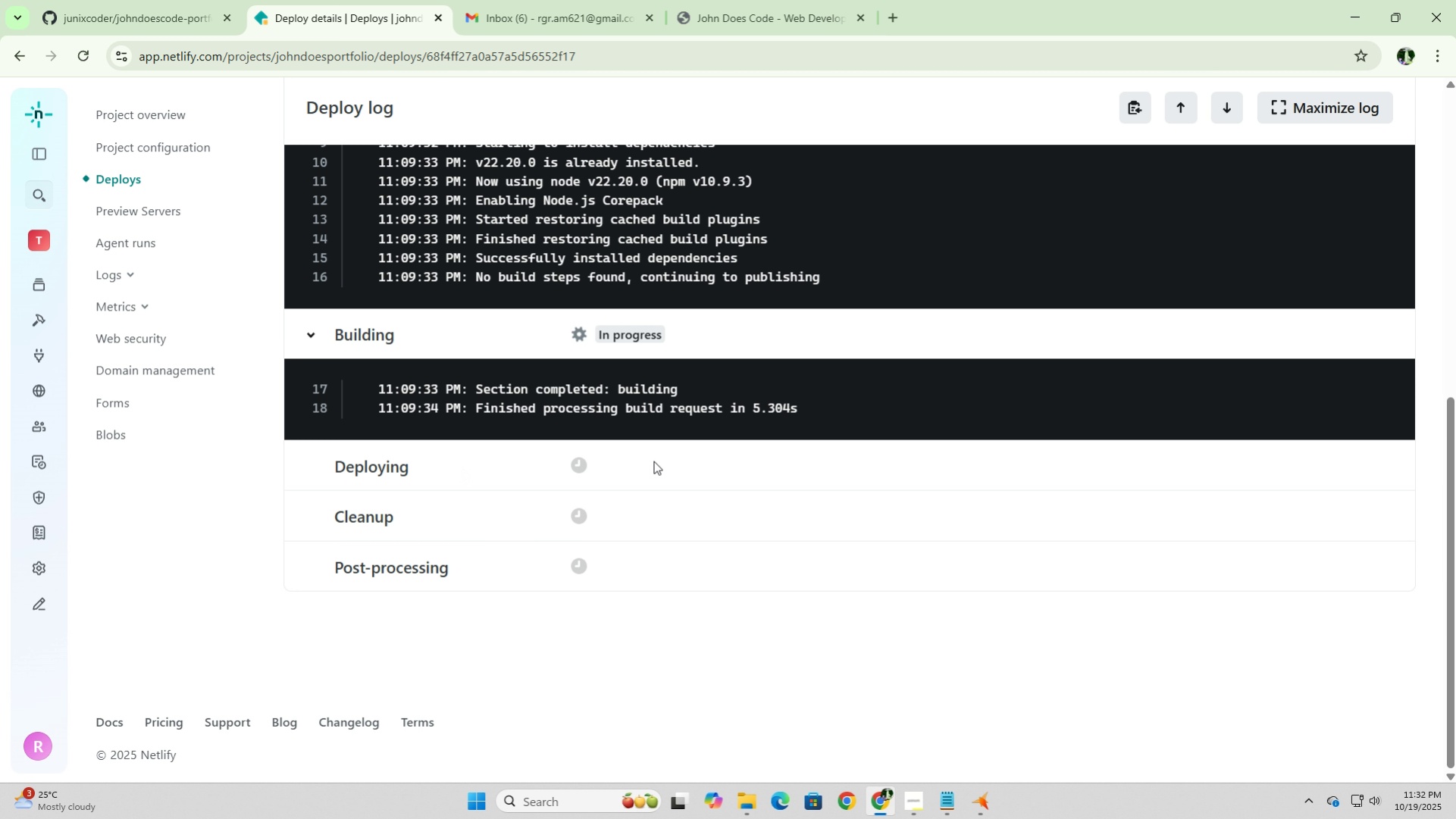 
wait(19.23)
 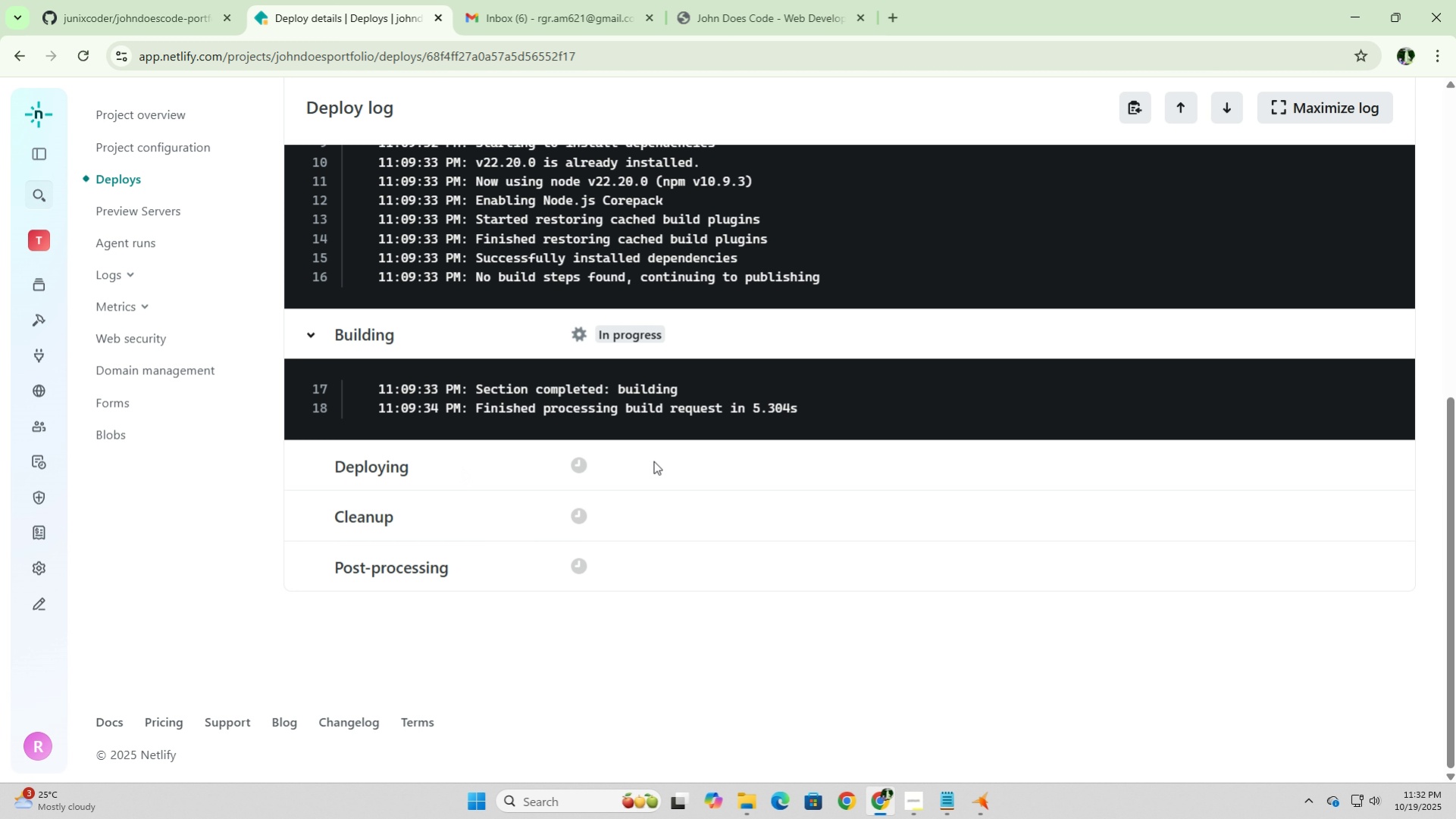 
scroll: coordinate [653, 461], scroll_direction: up, amount: 3.0
 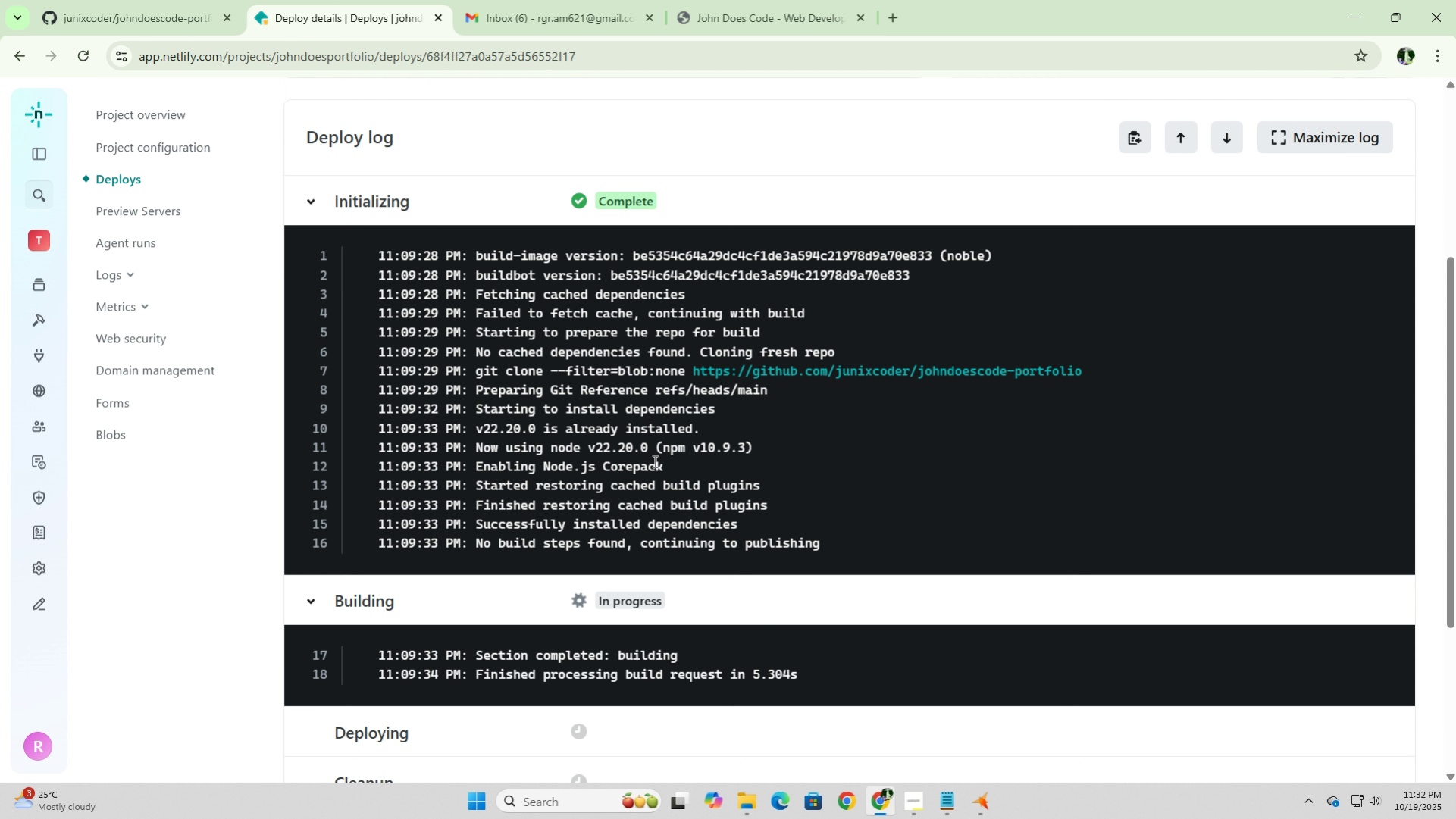 
scroll: coordinate [653, 461], scroll_direction: down, amount: 2.0
 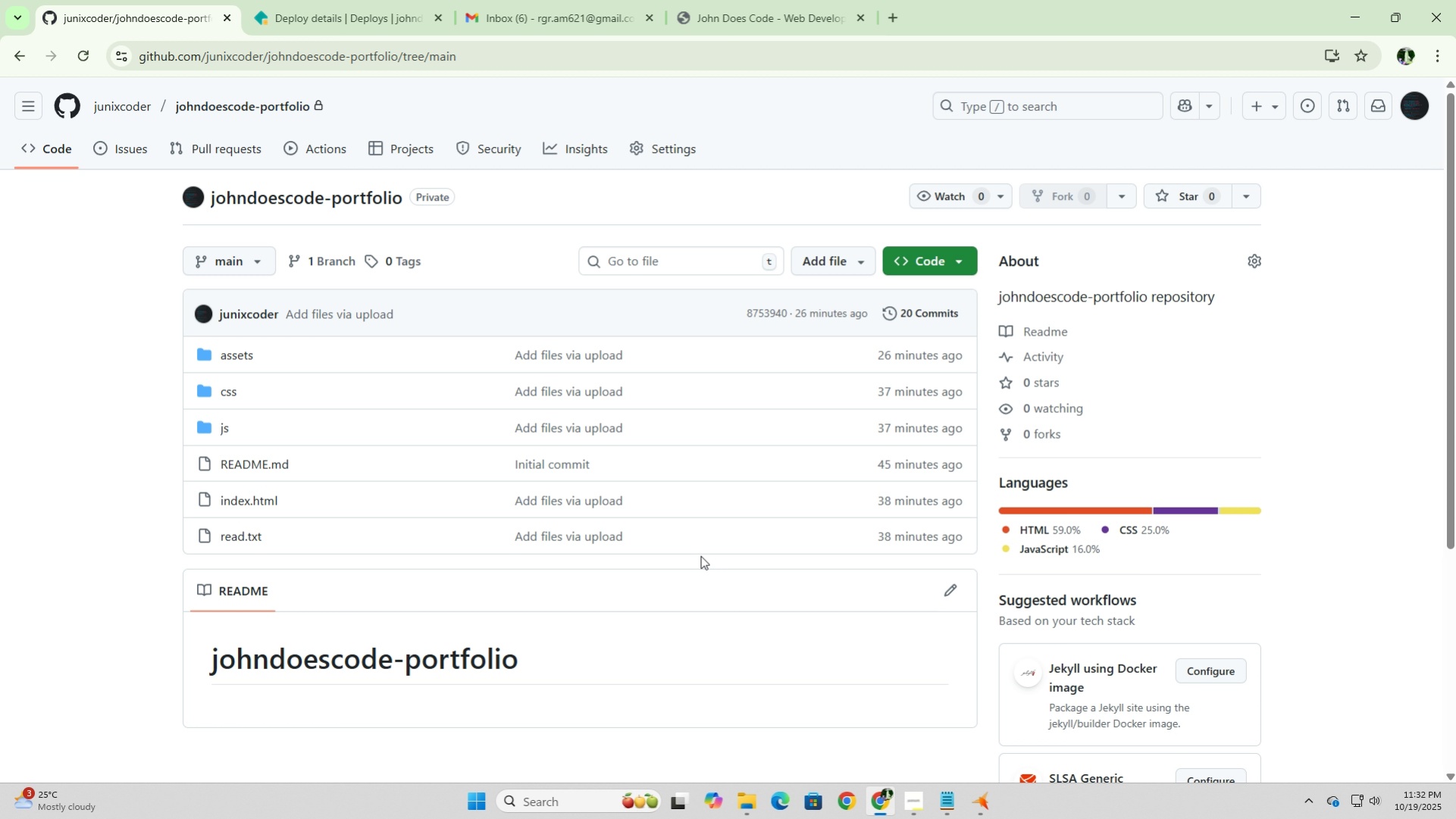 
wait(41.78)
 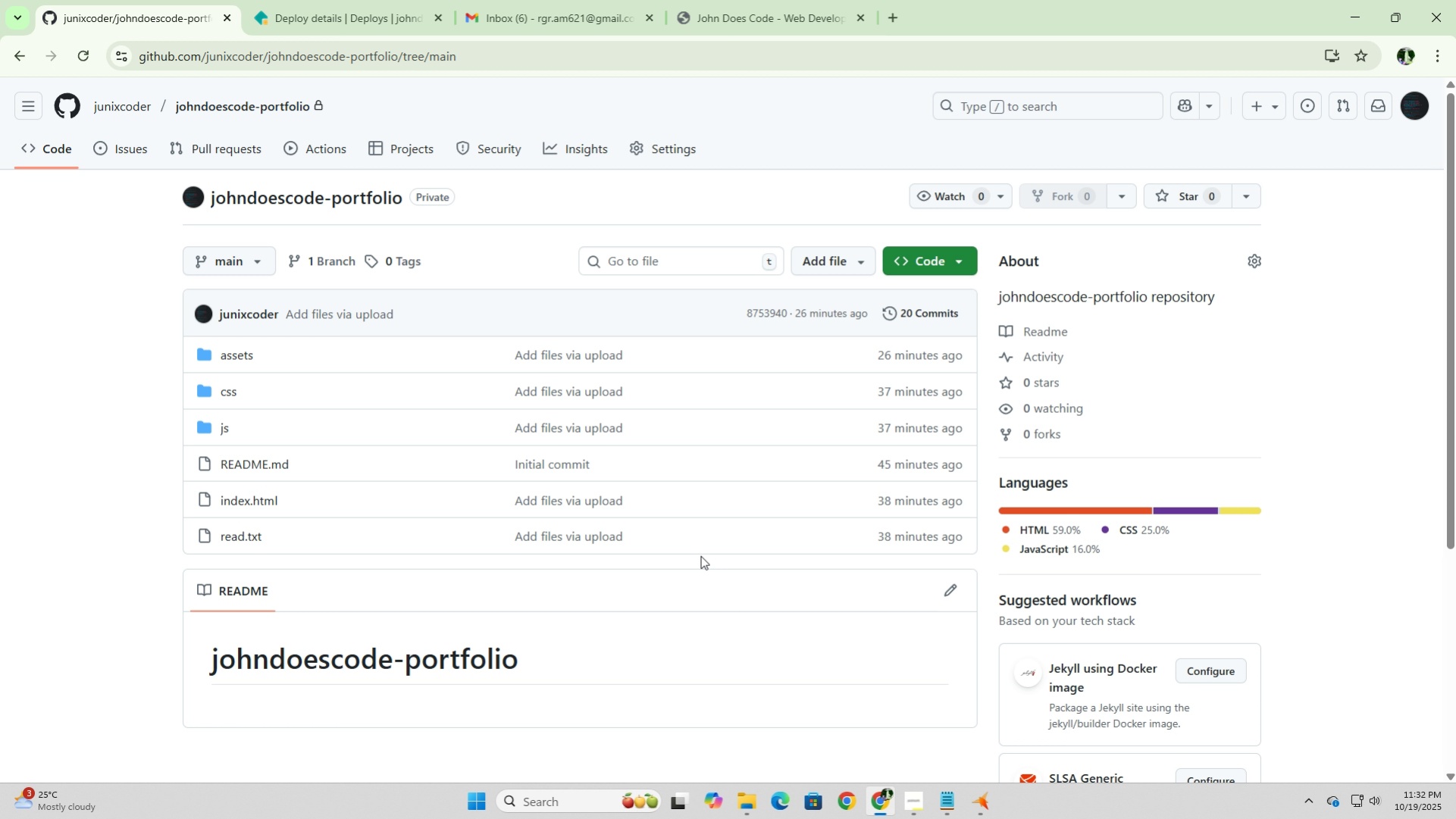 
left_click([986, 800])
 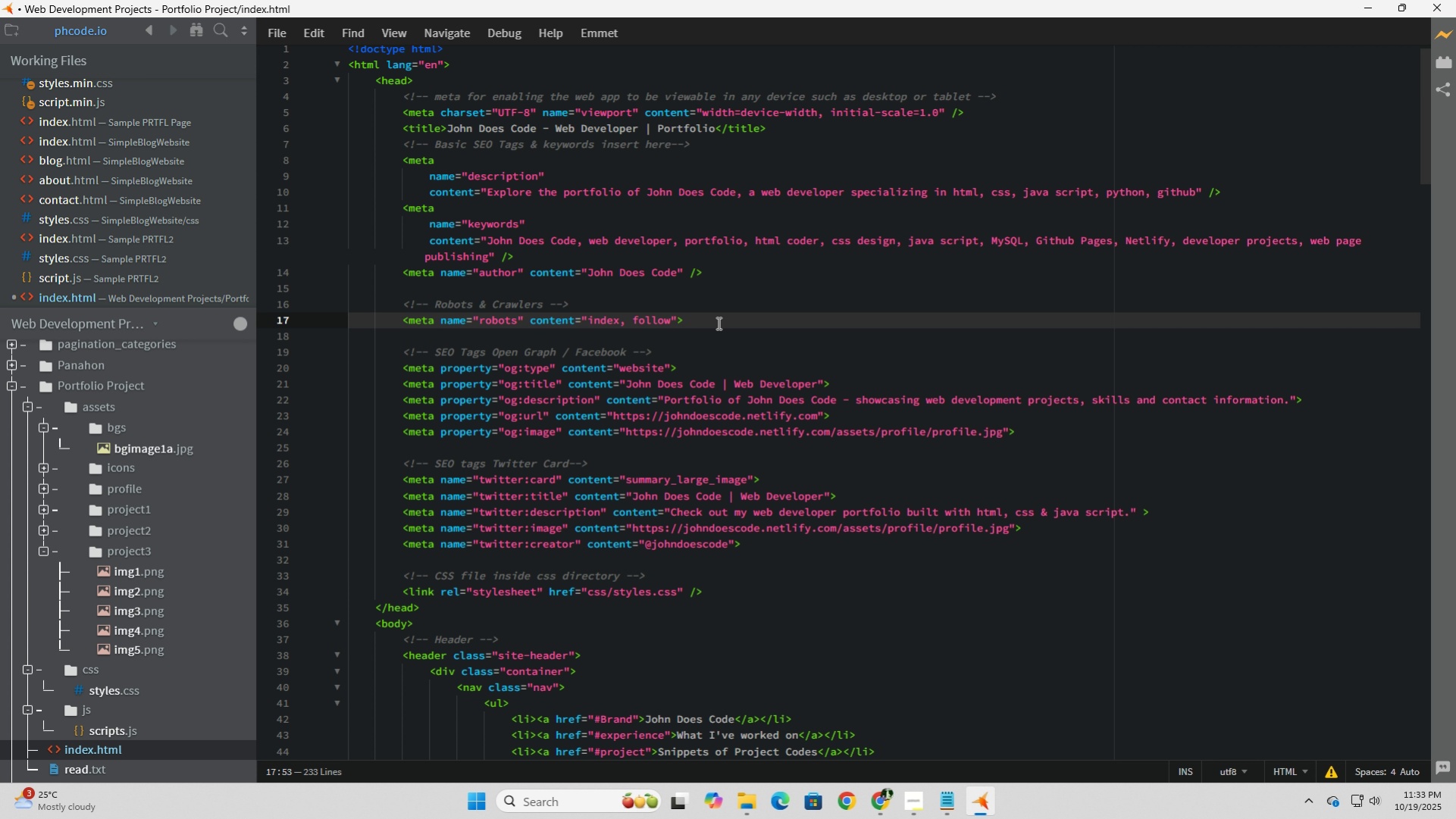 
key(Enter)
 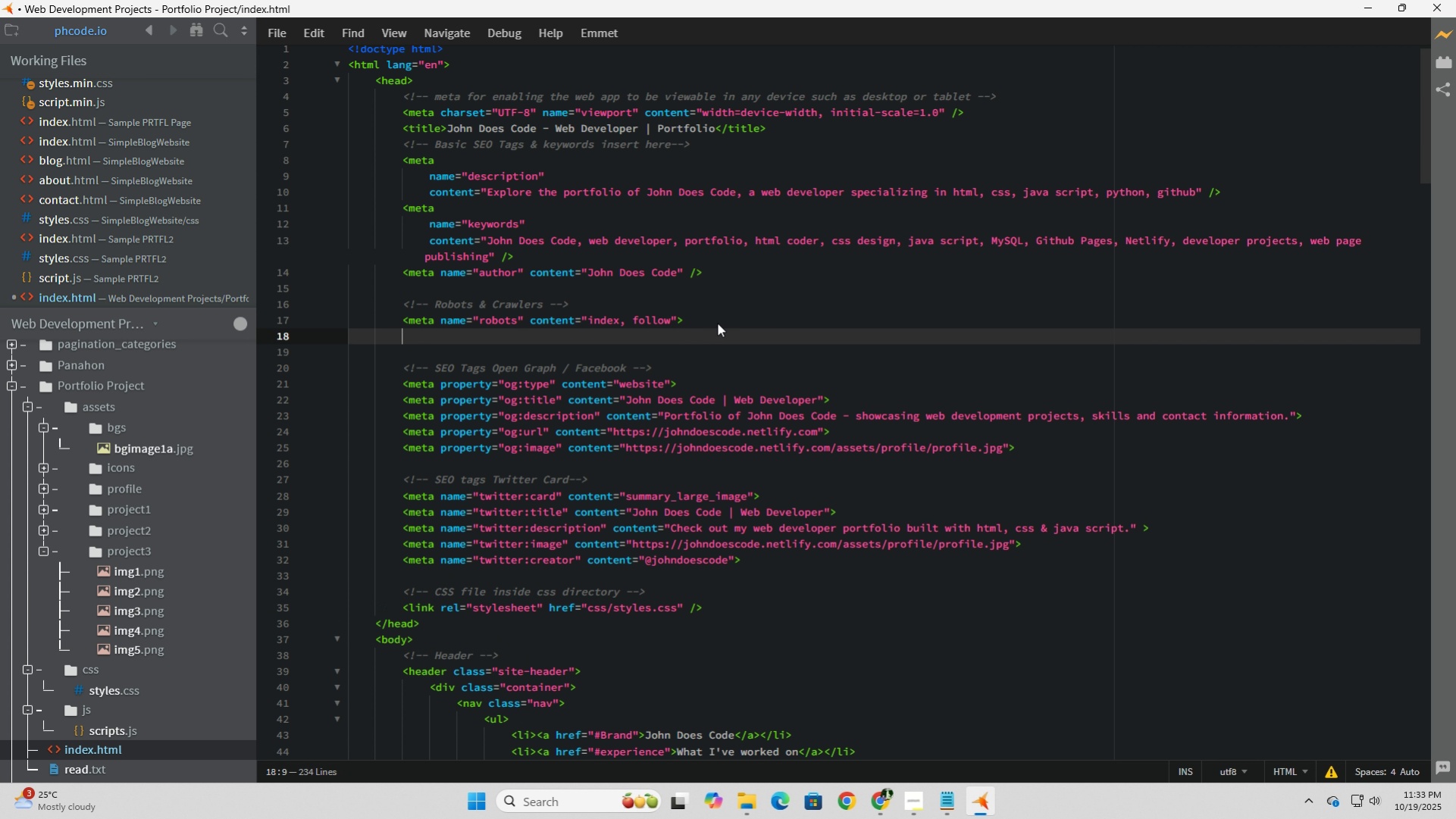 
type(<meta>)
 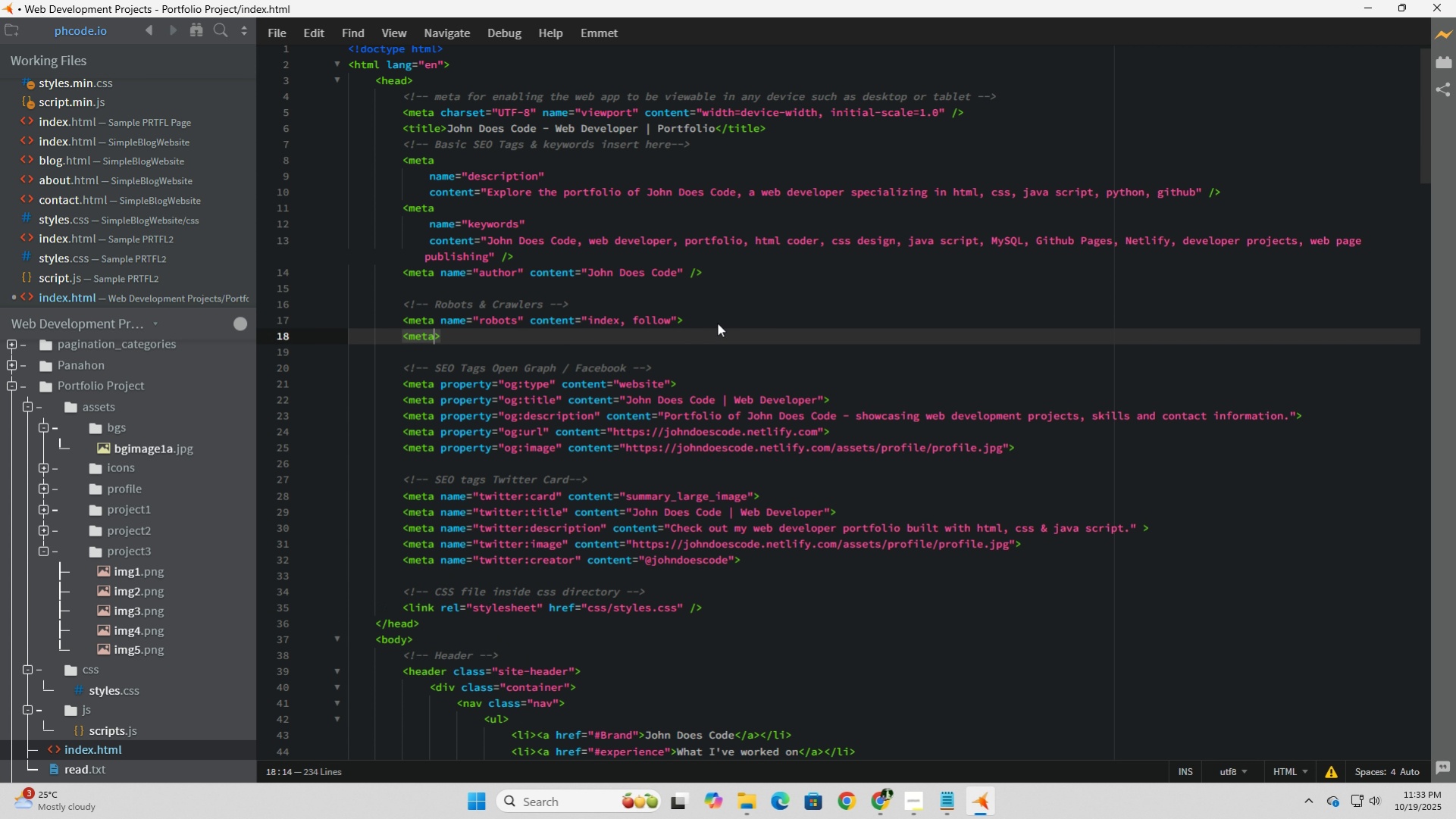 
 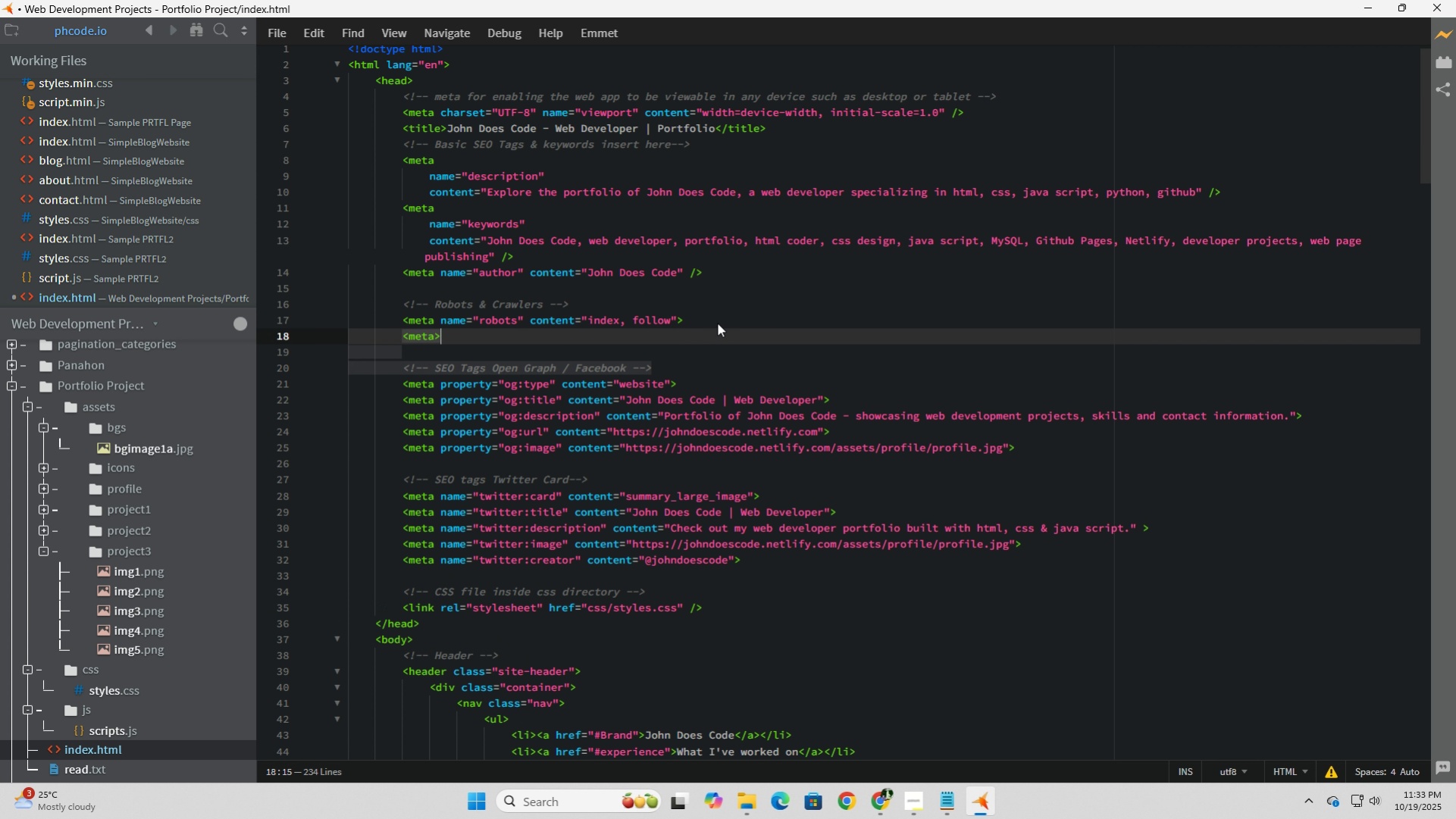 
key(ArrowLeft)
 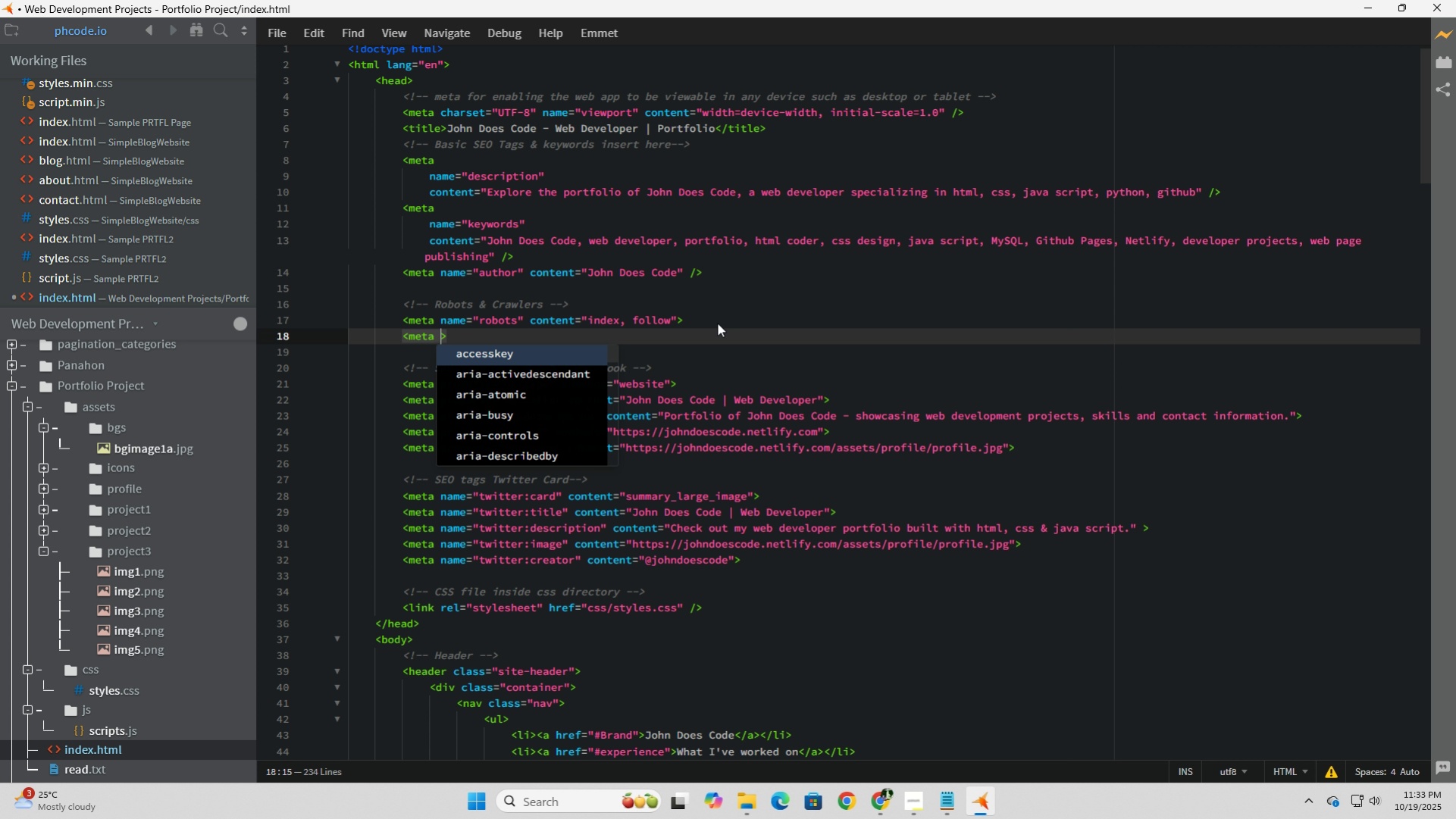 
type( name=)
 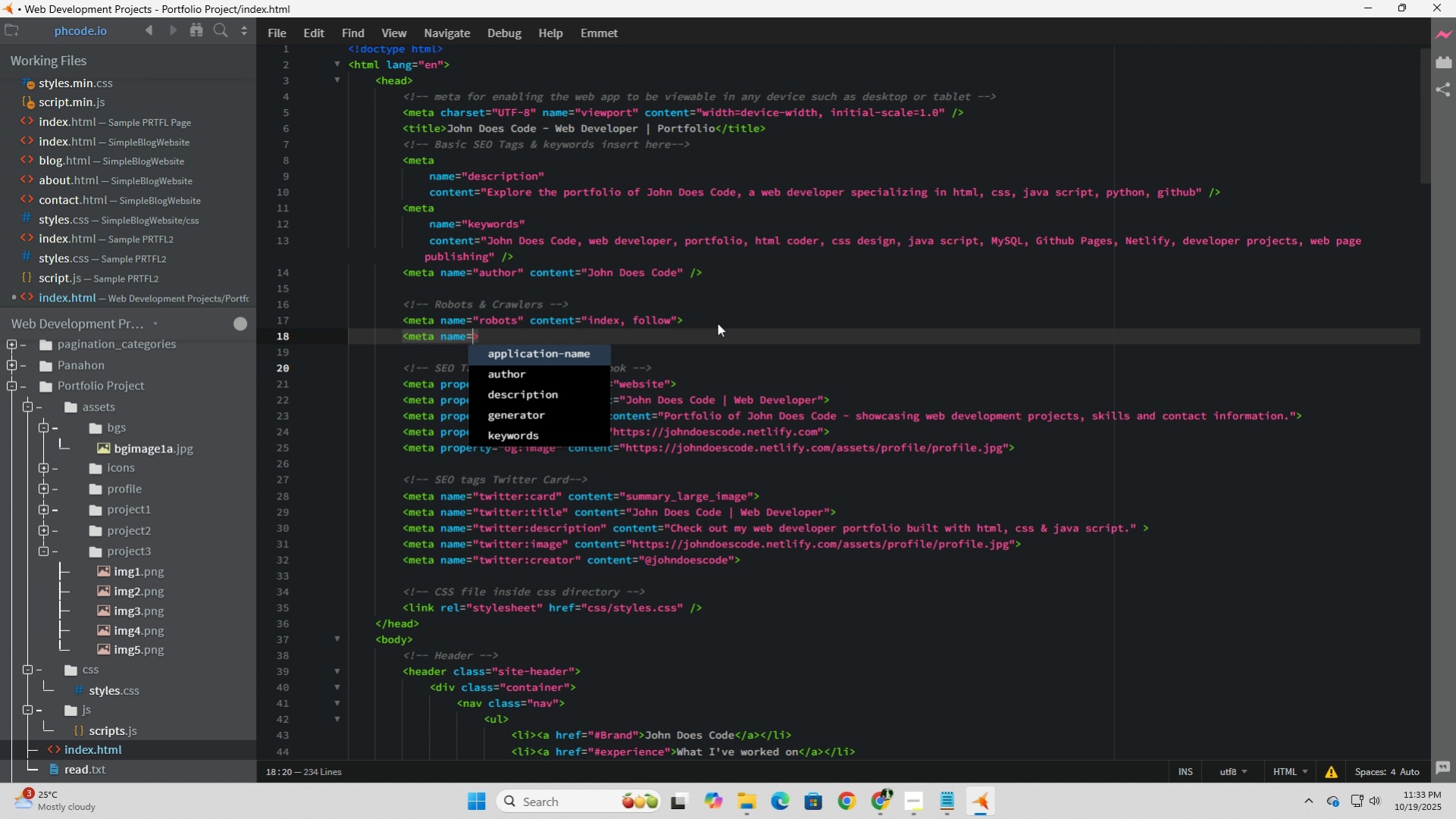 
type("googlebot)
 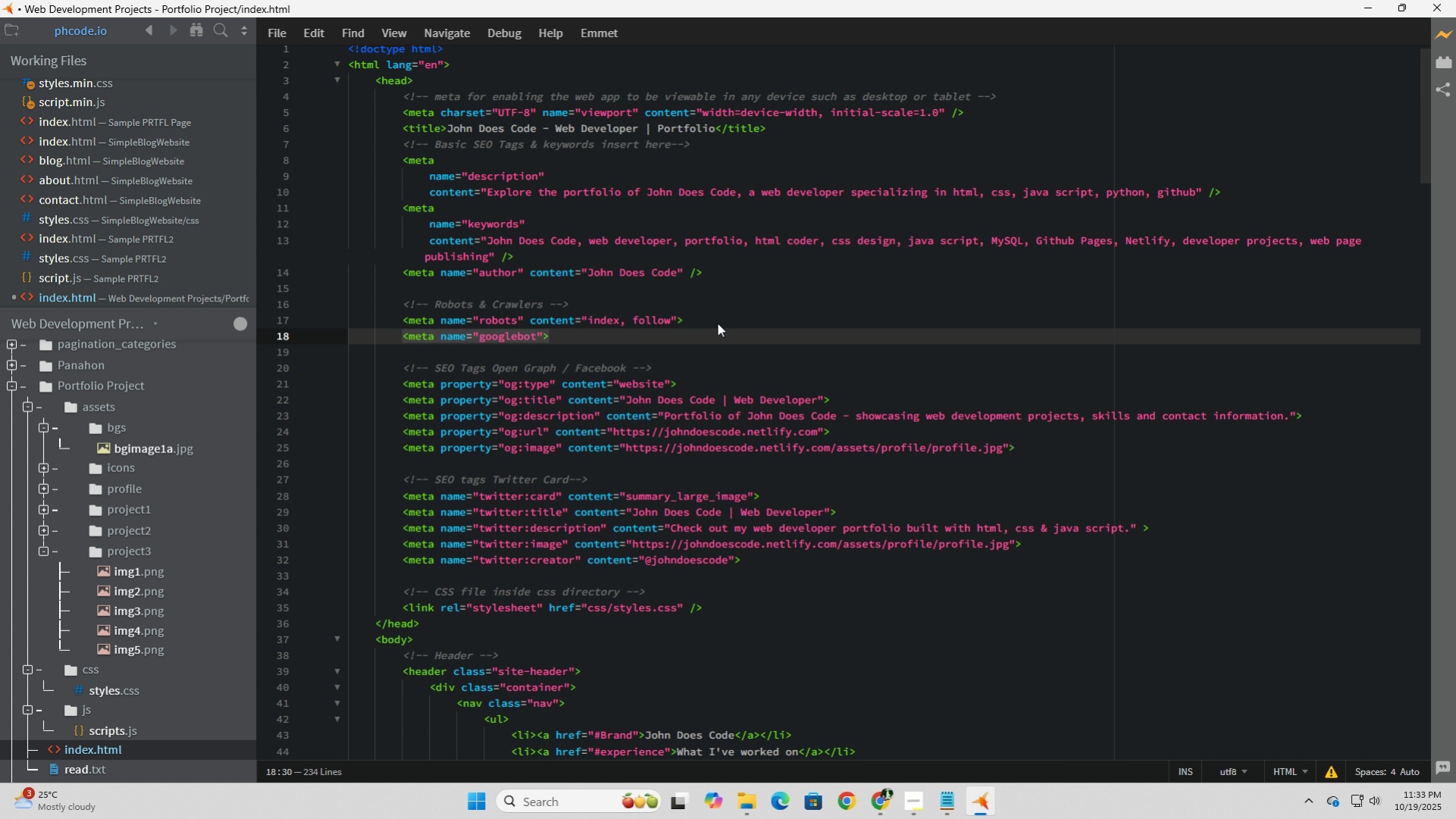 
key(ArrowRight)
 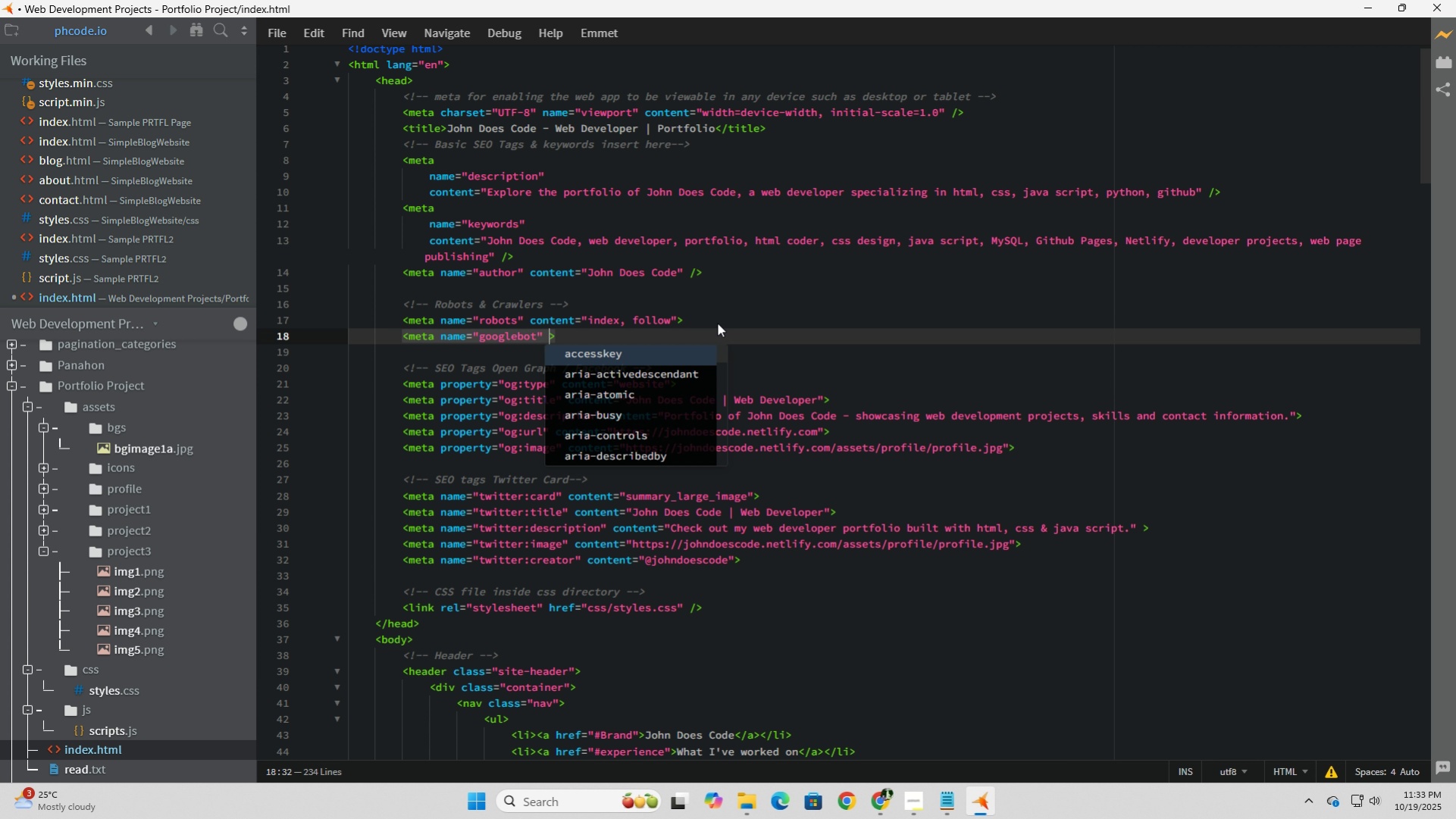 
type( content)
 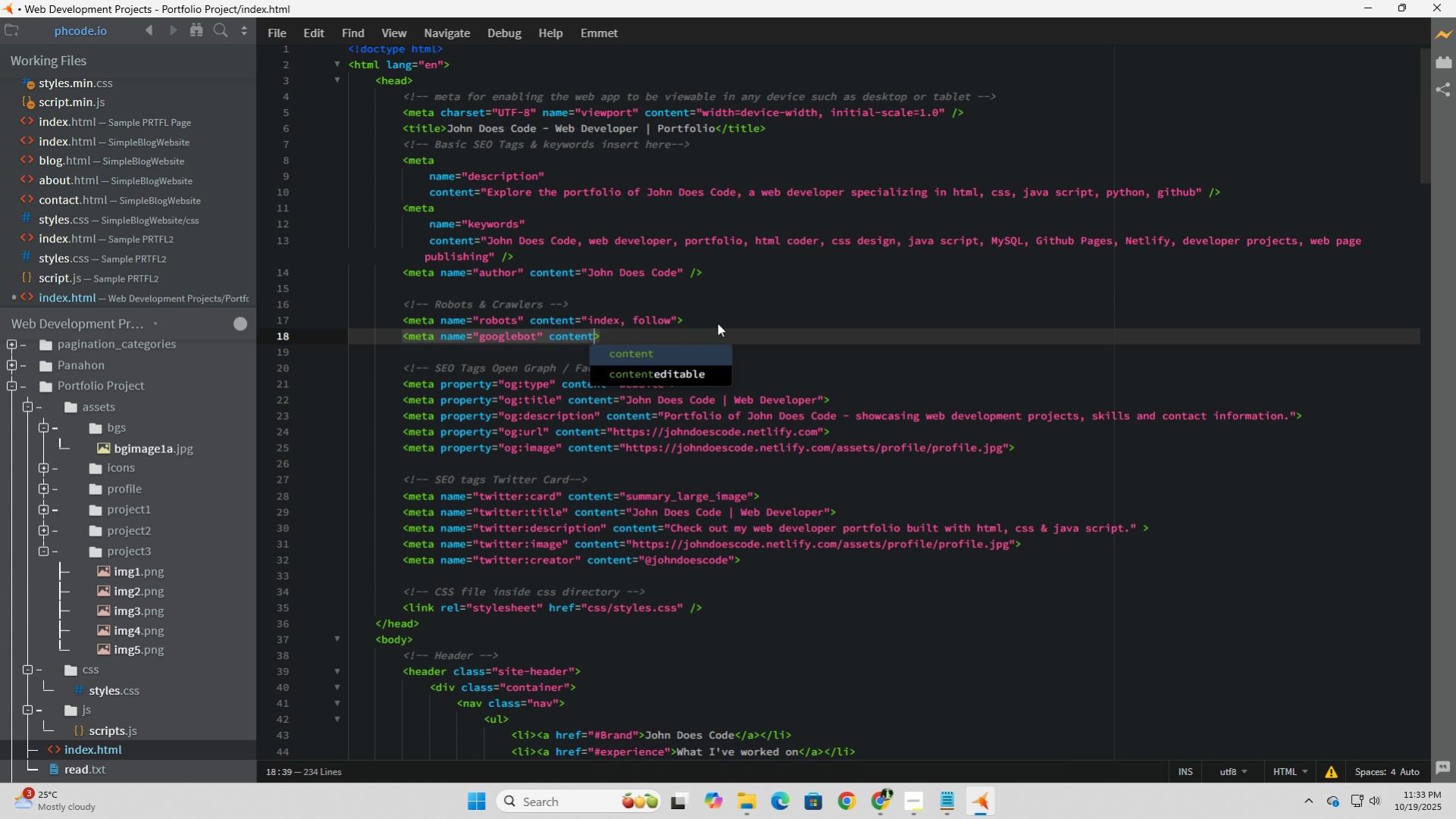 
type(="index, follow, max-snippet:-1)
 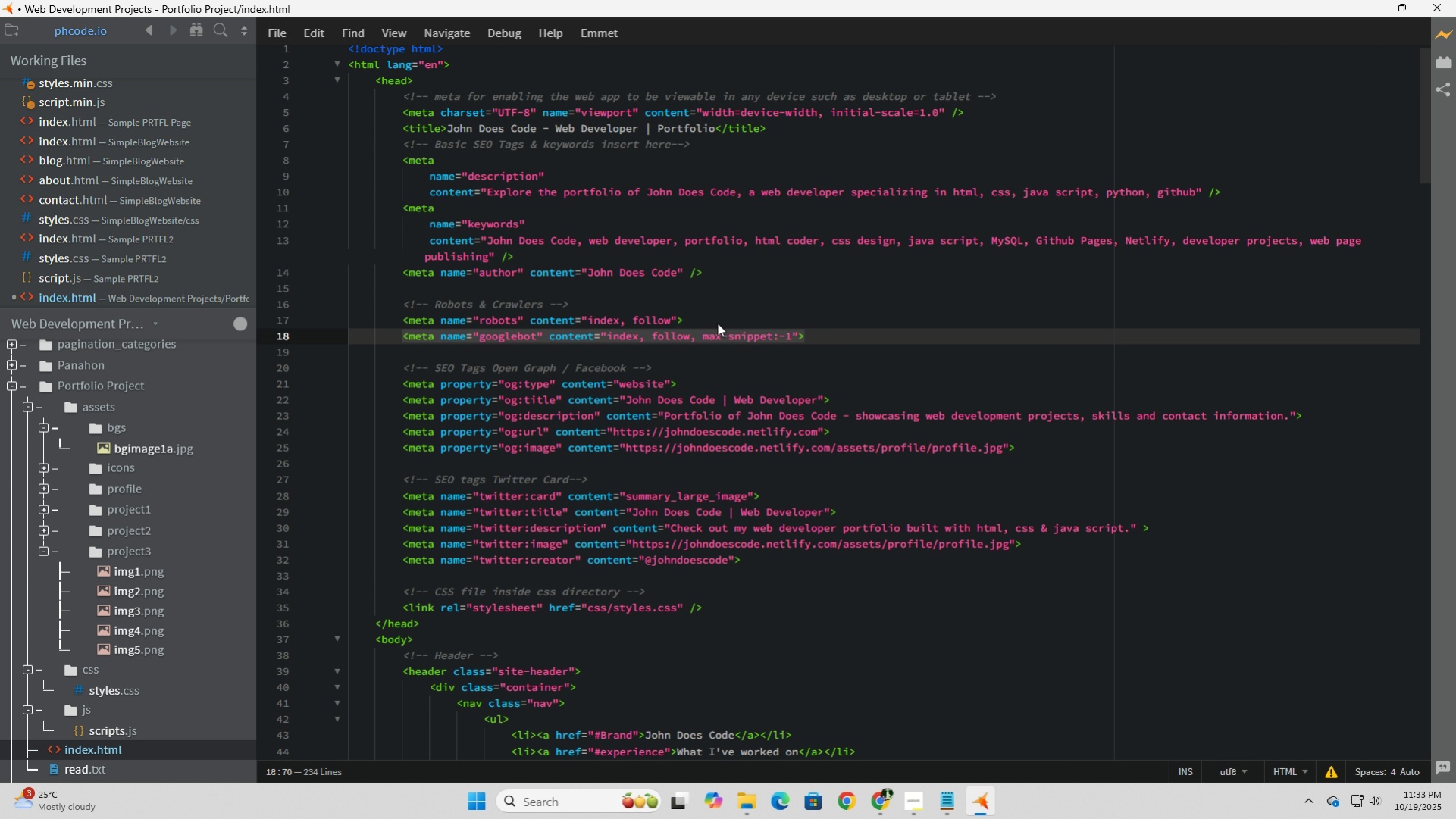 
type(, max-image-preview:large, )
 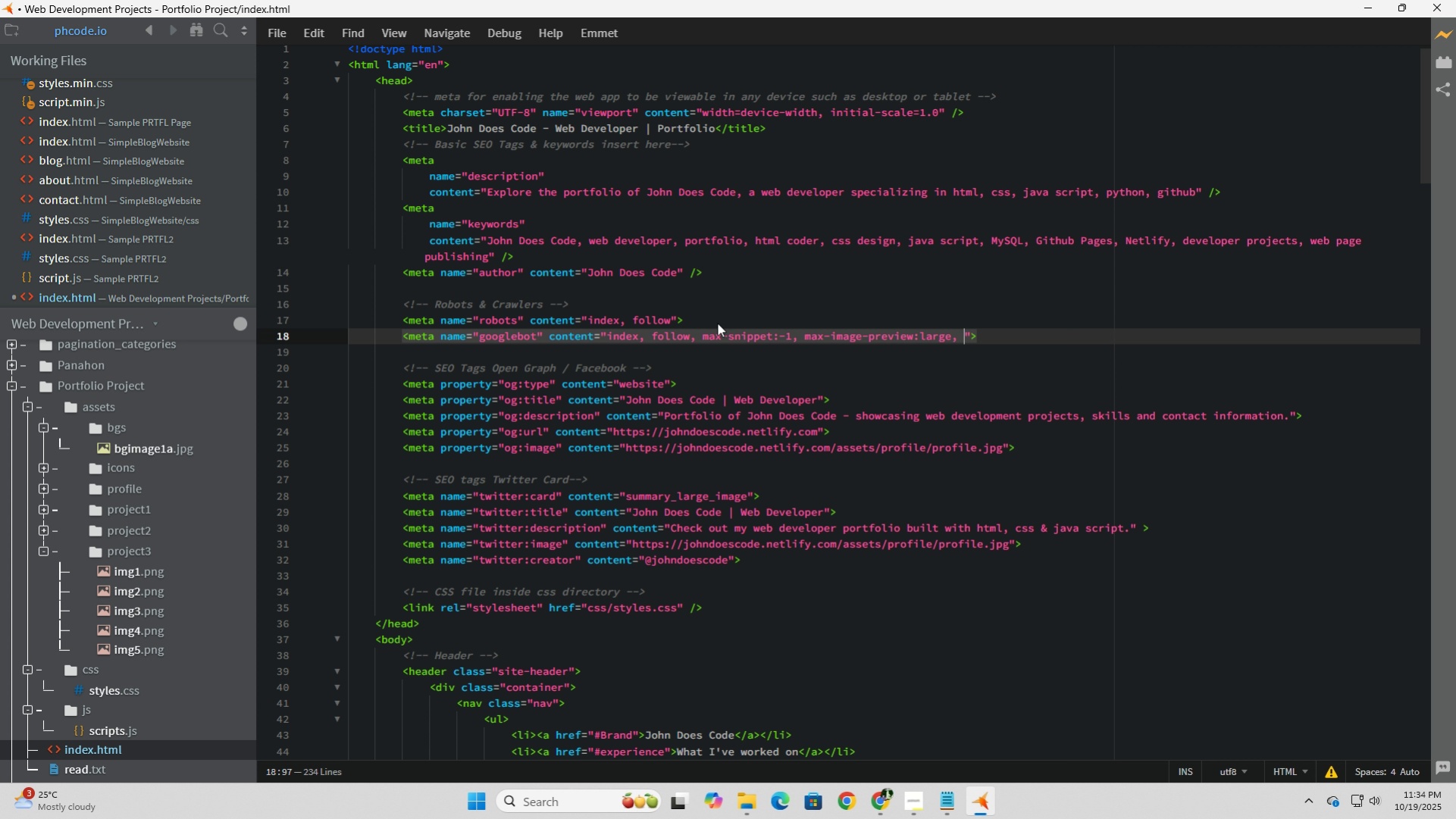 
wait(5.6)
 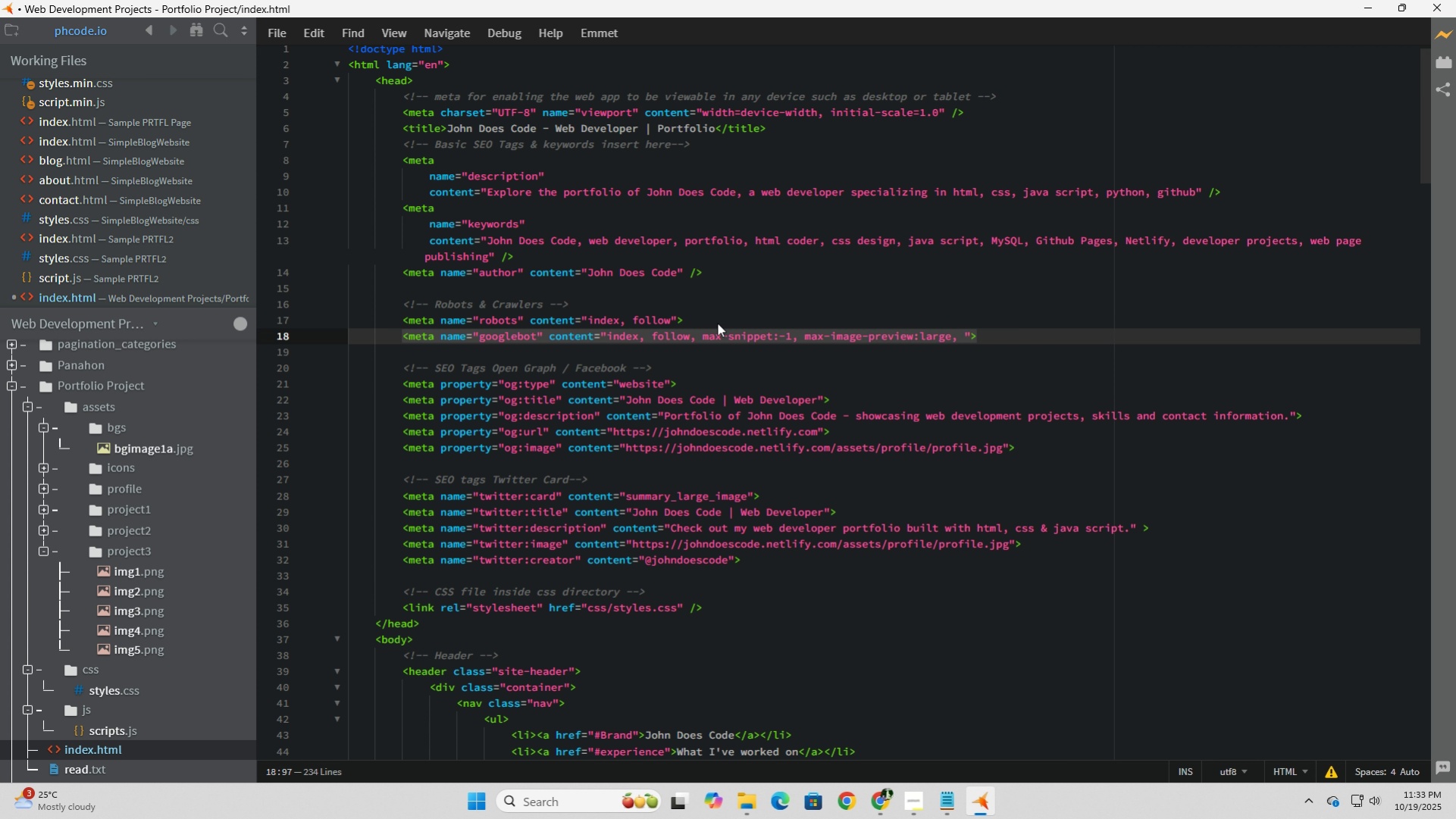 
type(max-video-=)
key(Backspace)
type(preview)
 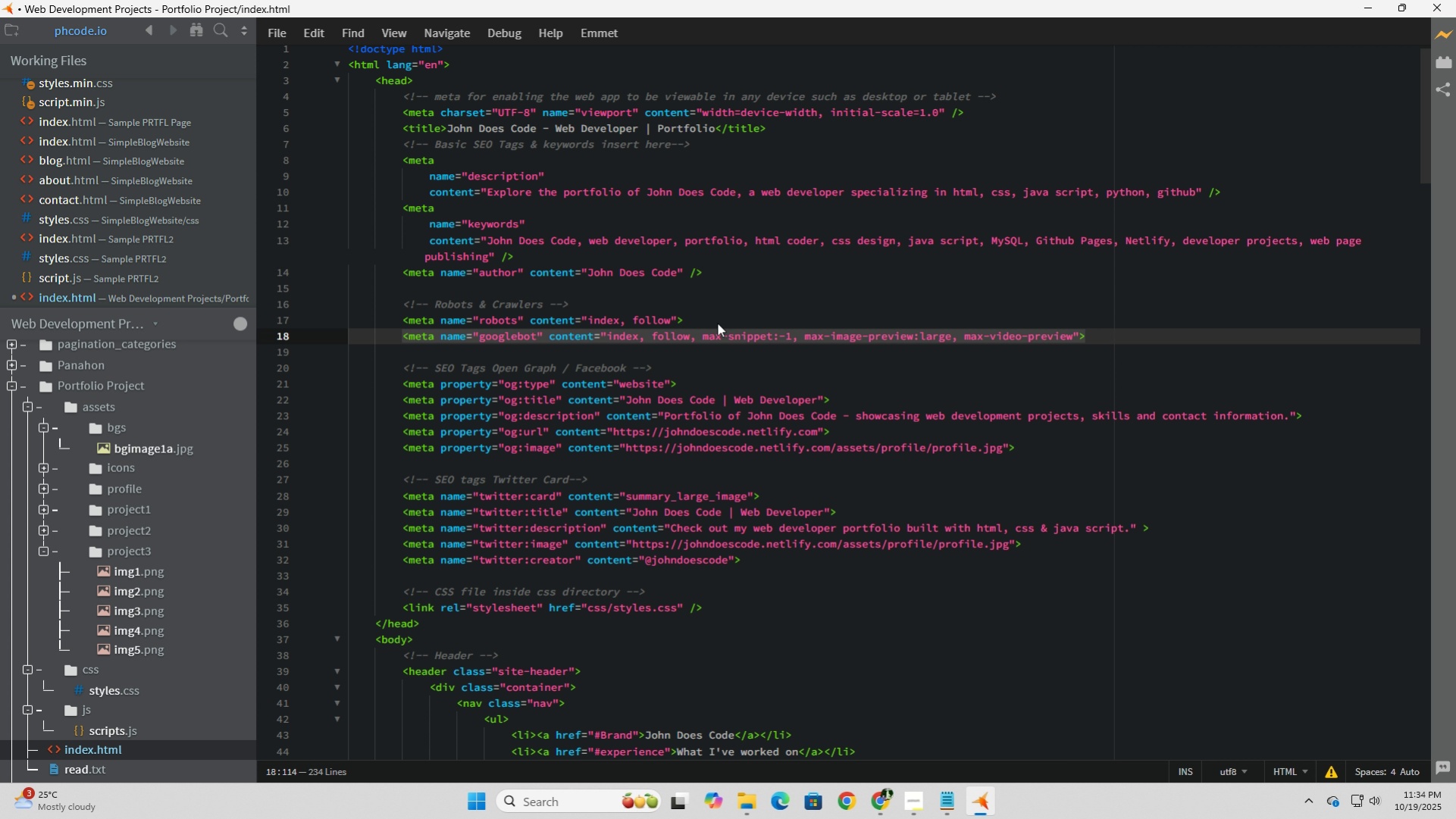 
wait(5.21)
 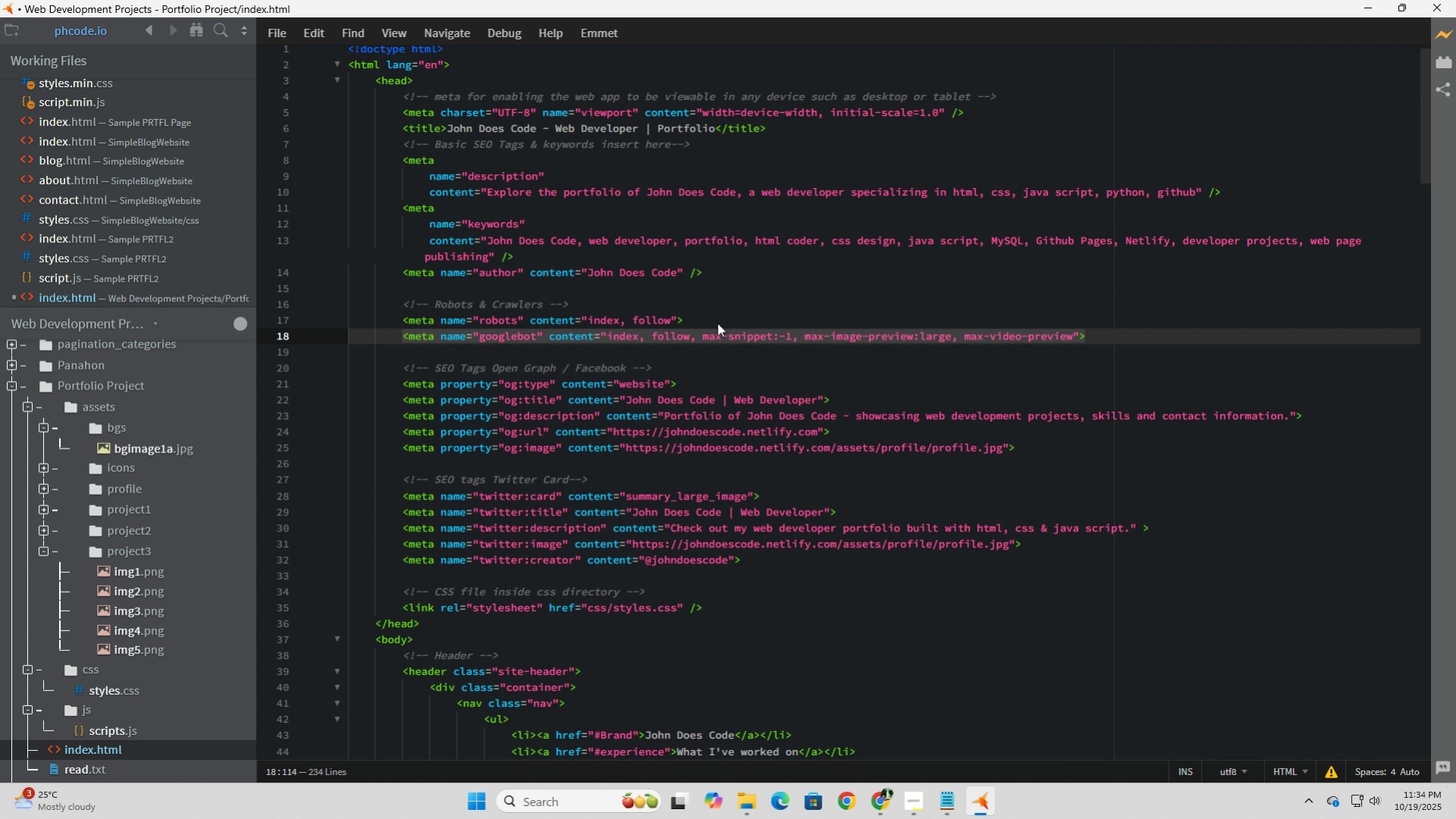 
key(Shift+Semicolon)
 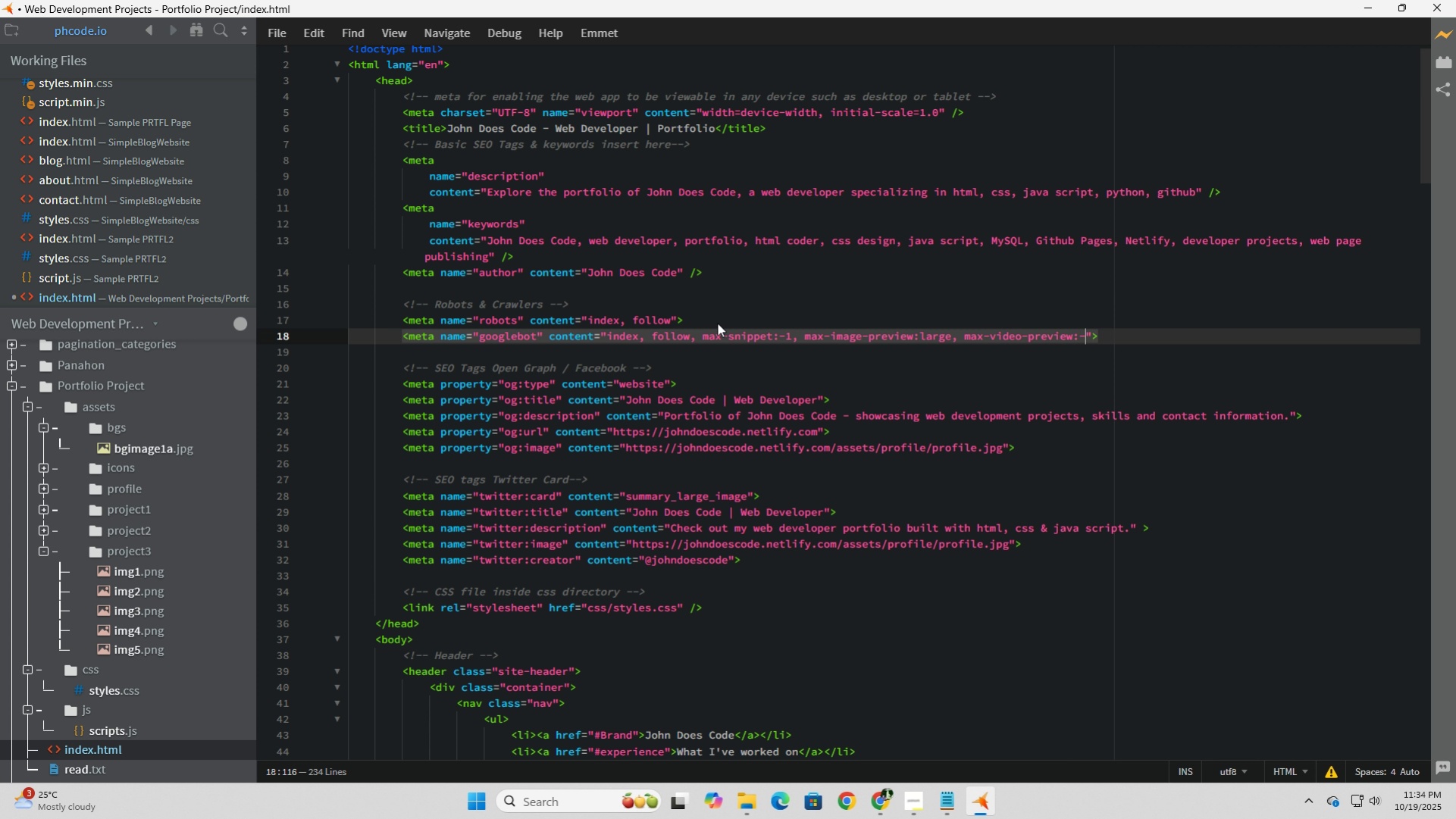 
key(Minus)
 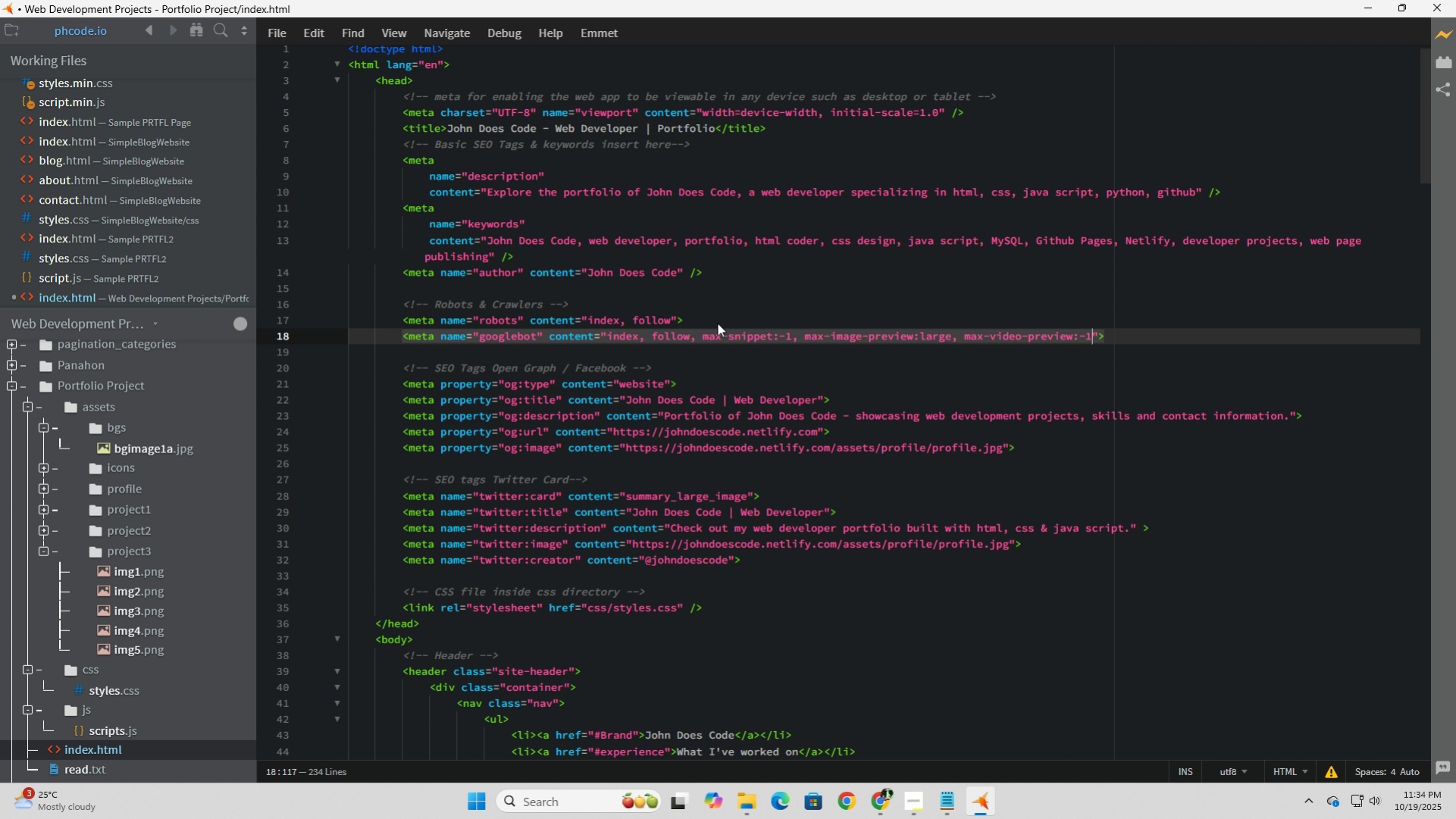 
key(1)
 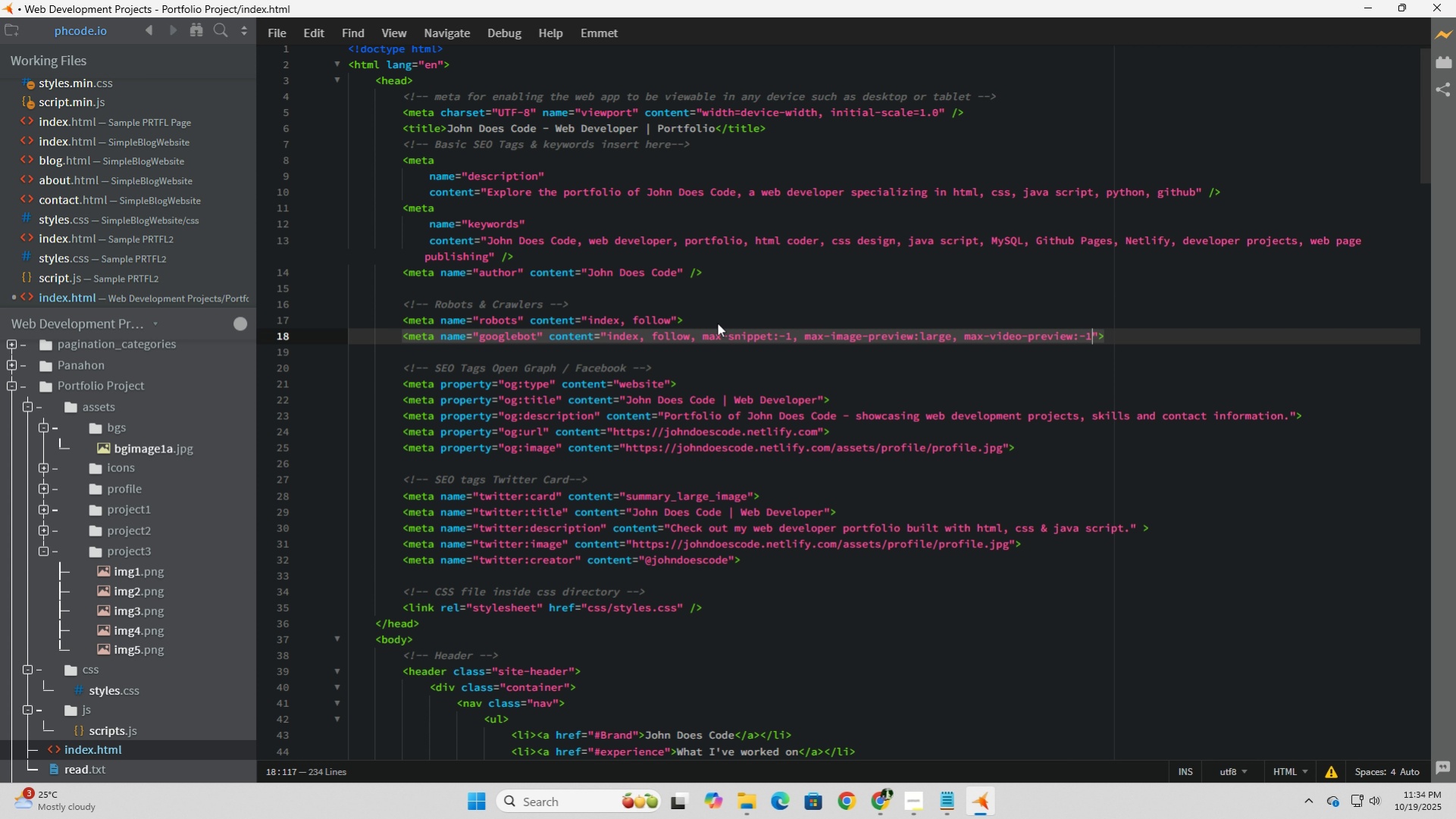 
key(ArrowRight)
 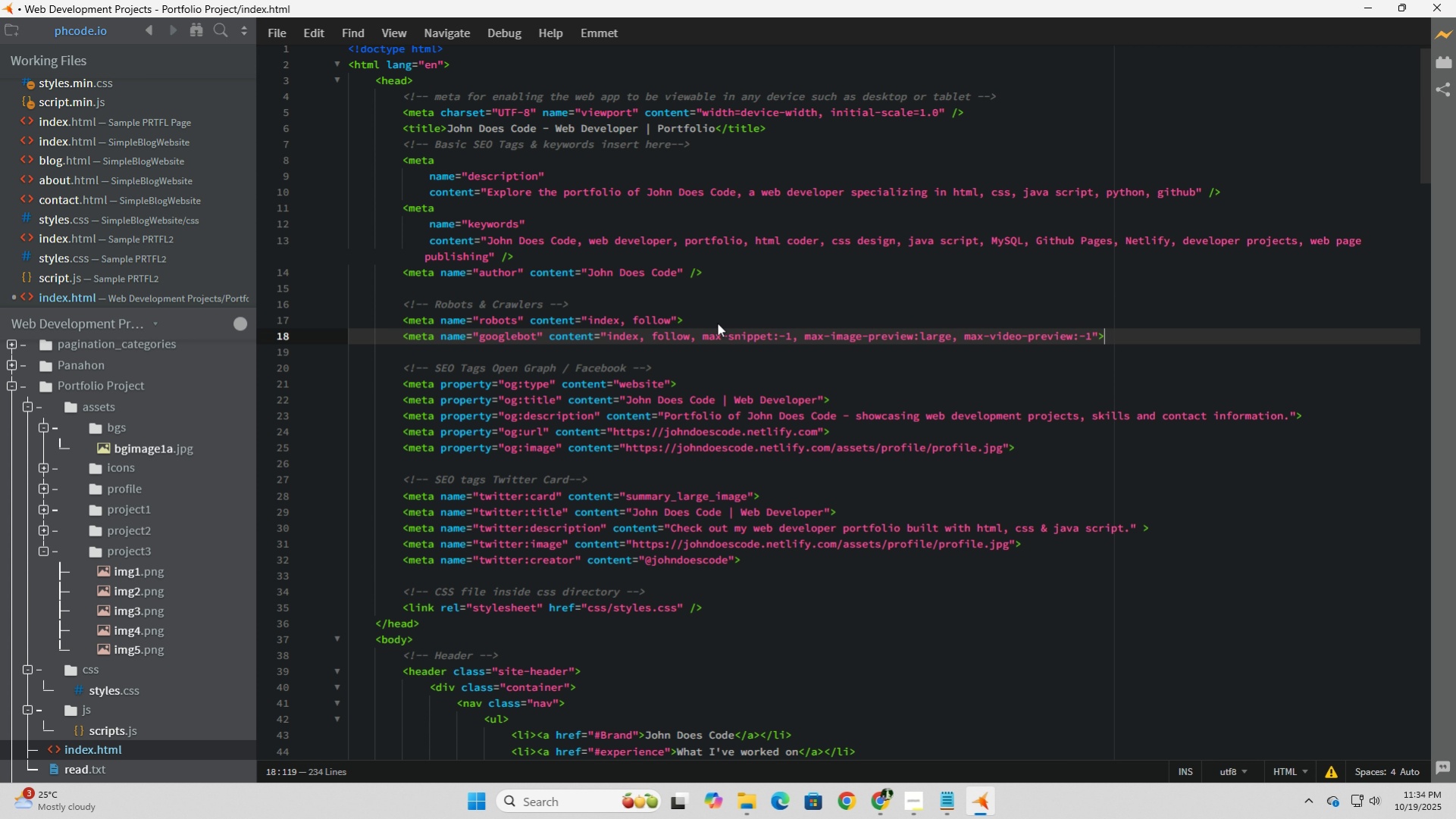 
key(ArrowRight)
 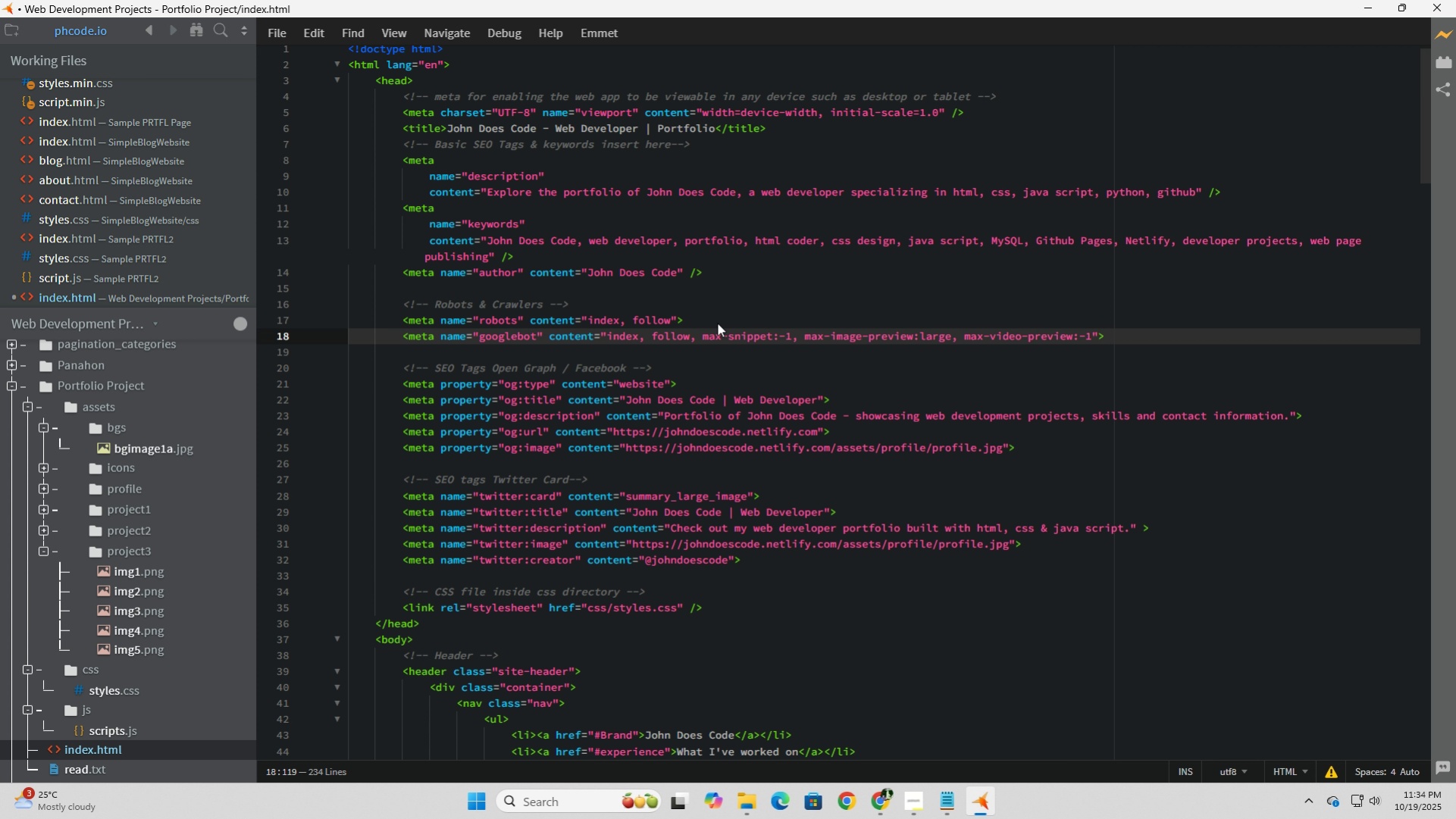 
wait(7.28)
 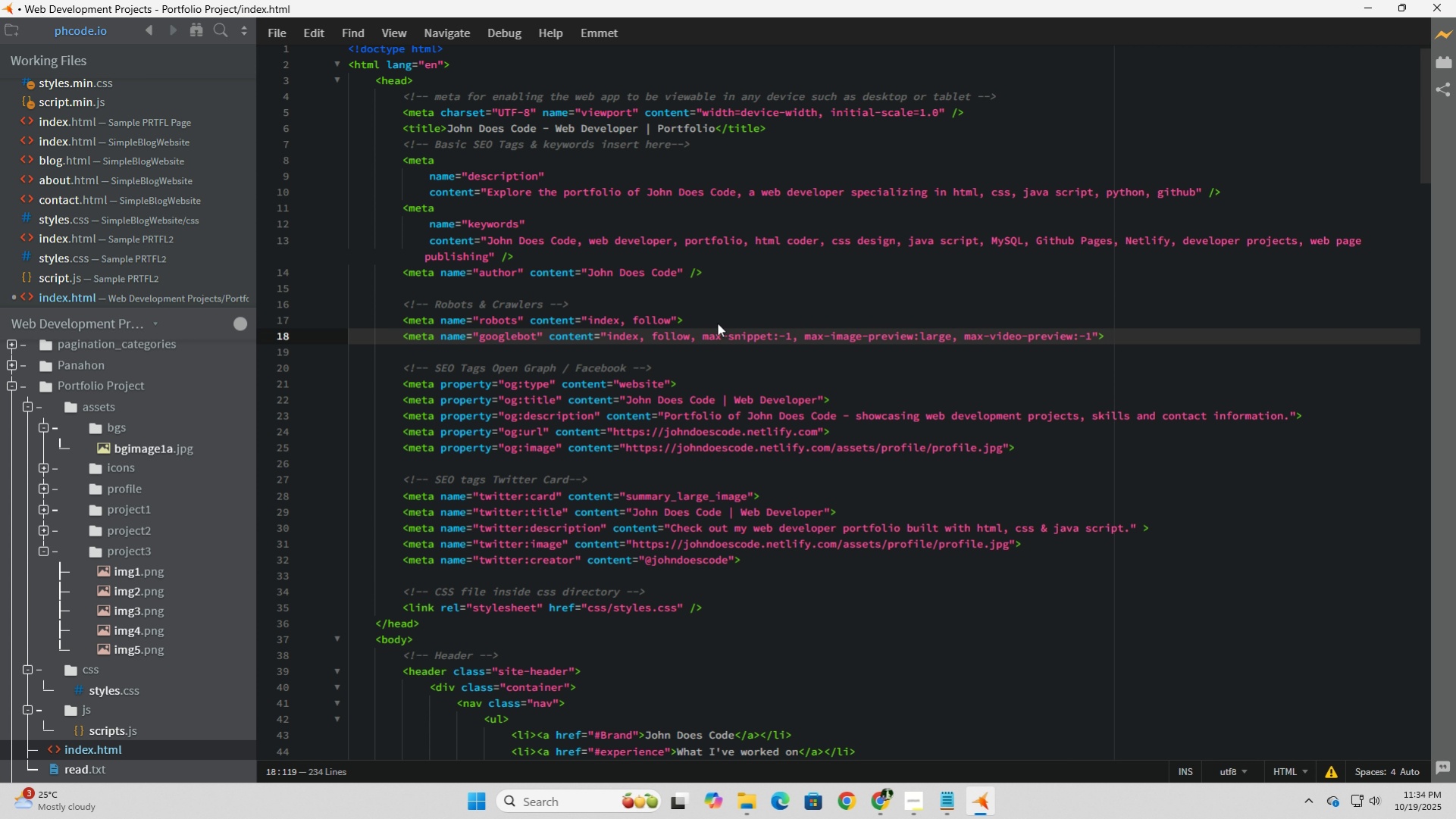 
key(Enter)
 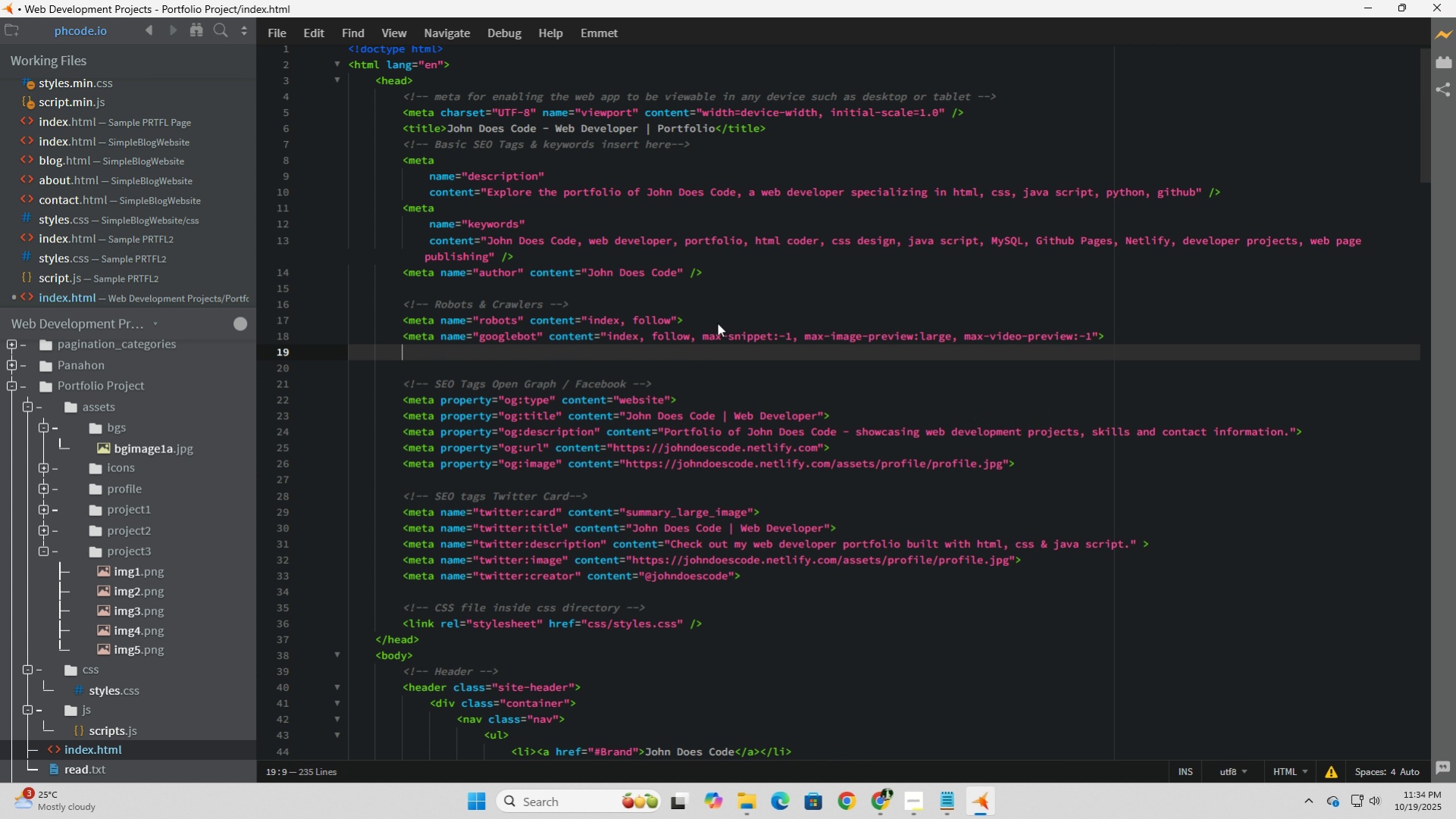 
type(<meta name="bingbot)
 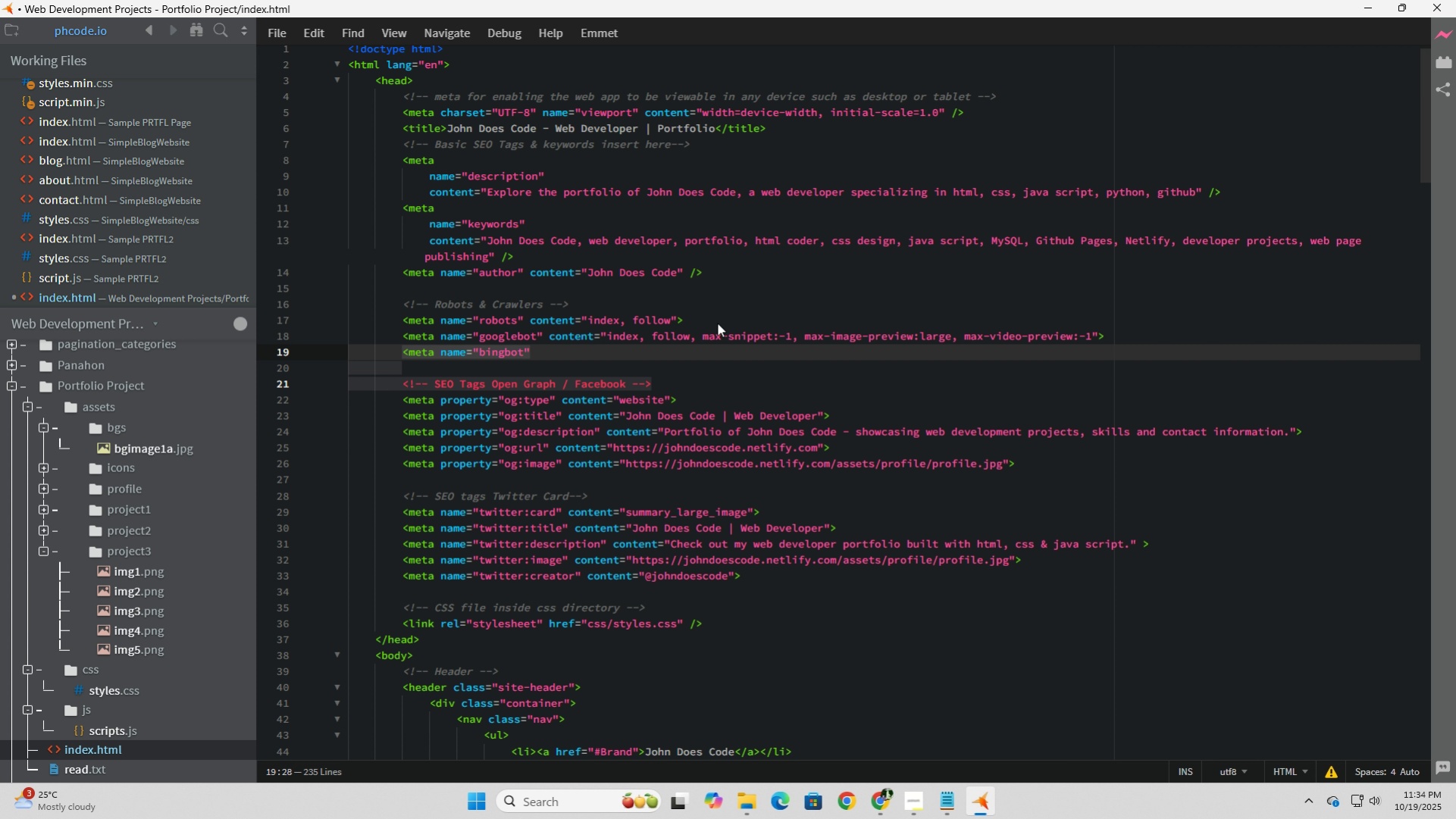 
key(ArrowRight)
 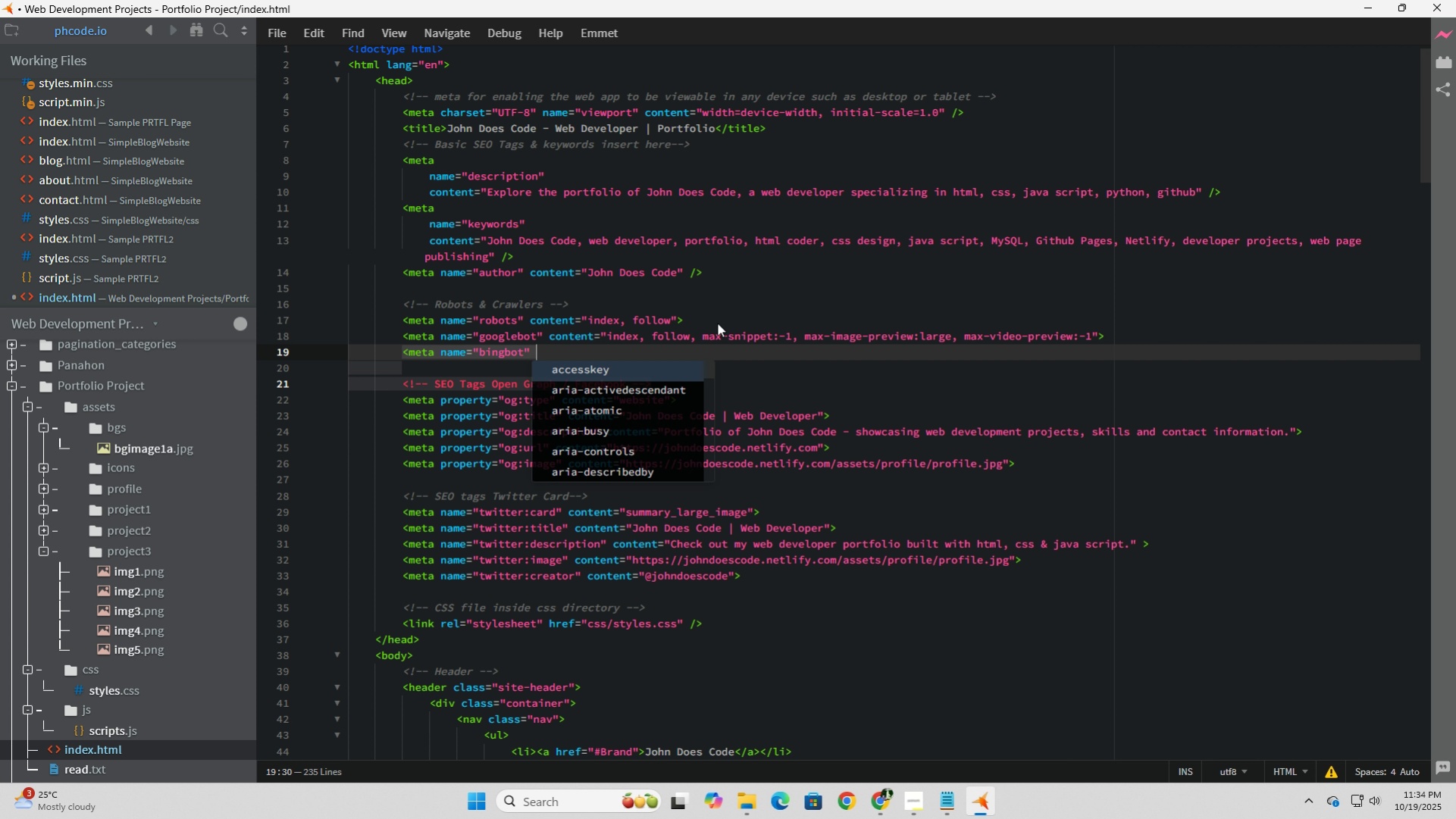 
type( content="index, follow)
 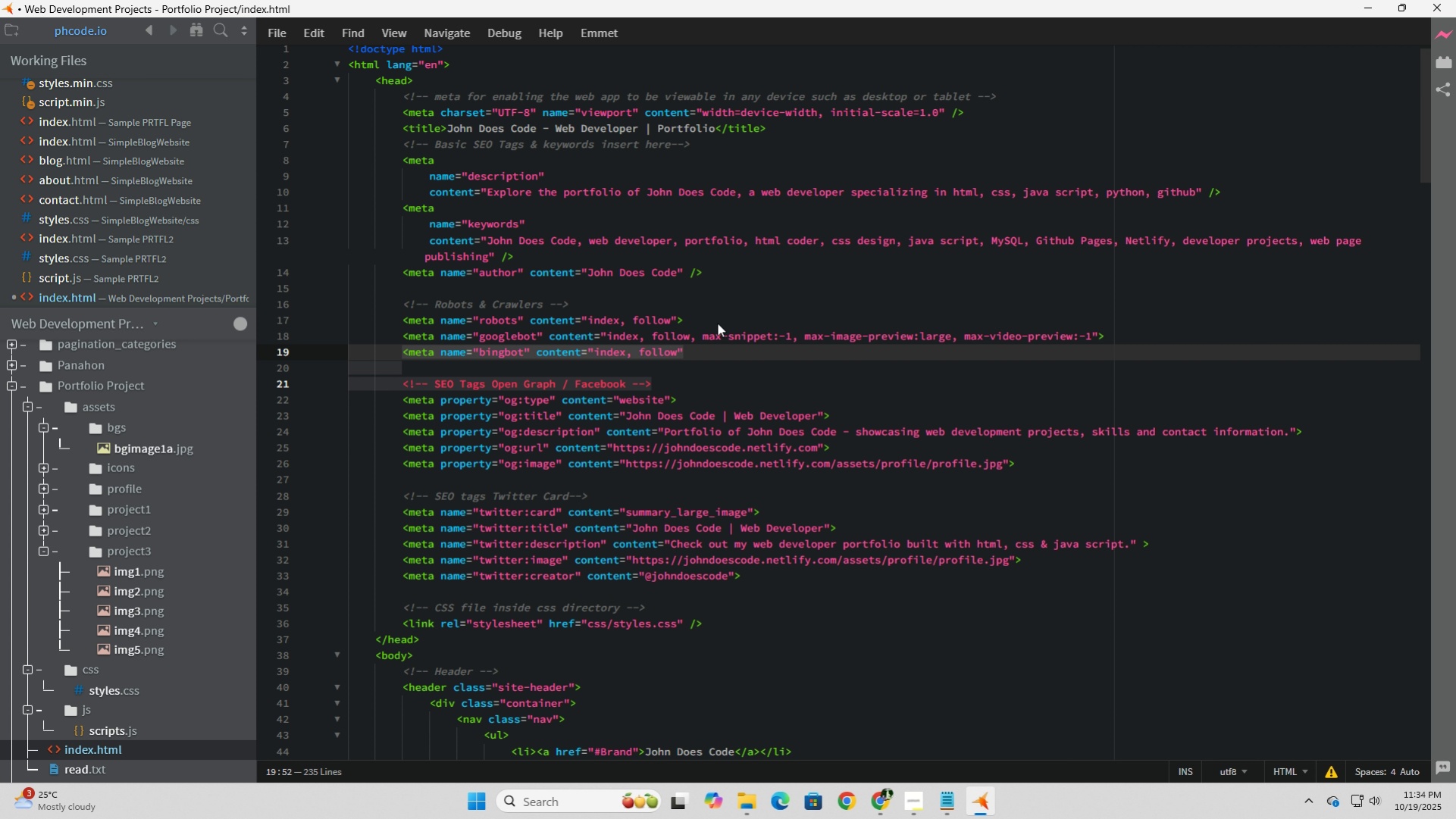 
key(ArrowRight)
 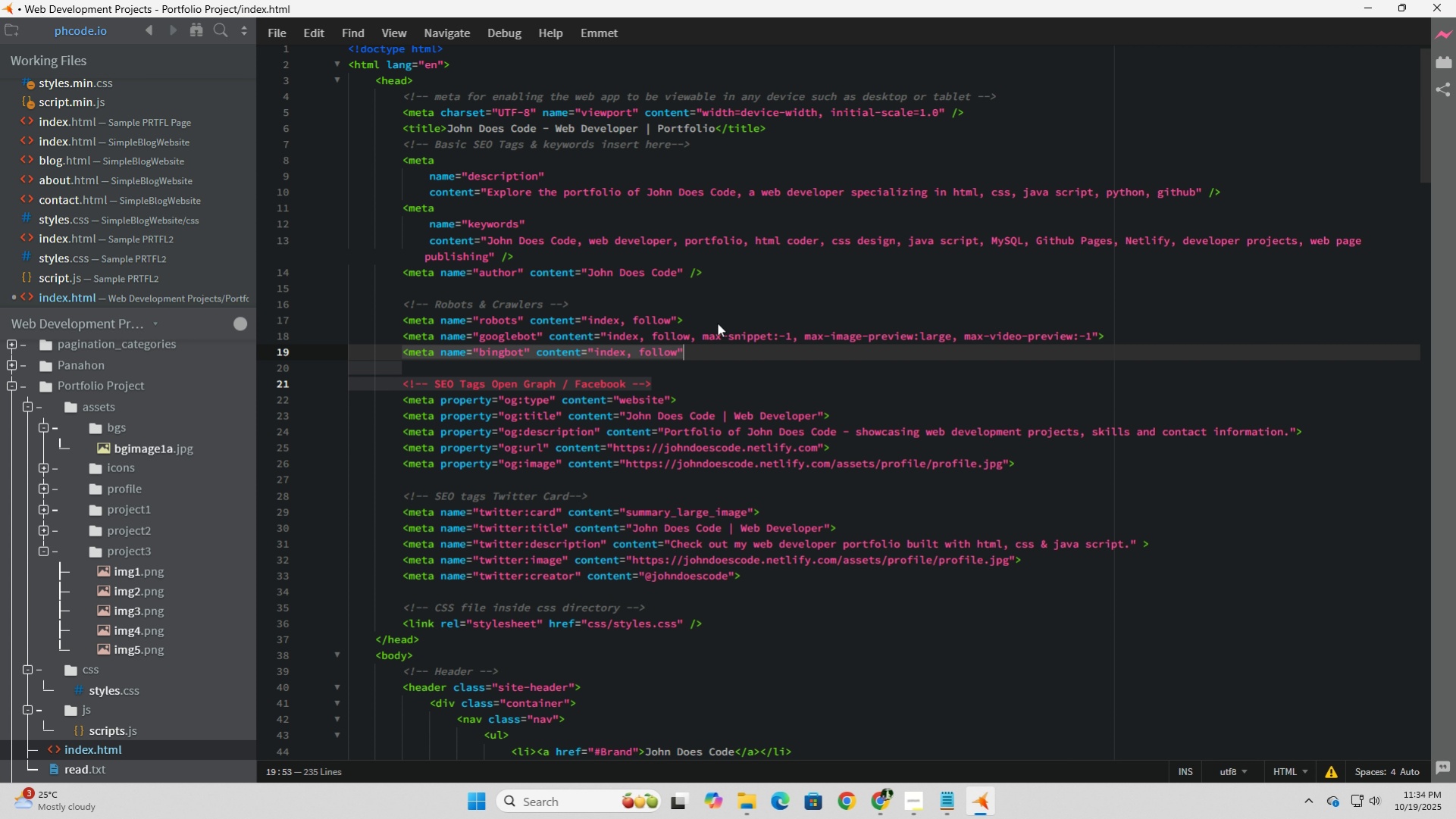 
key(Shift+Period)
 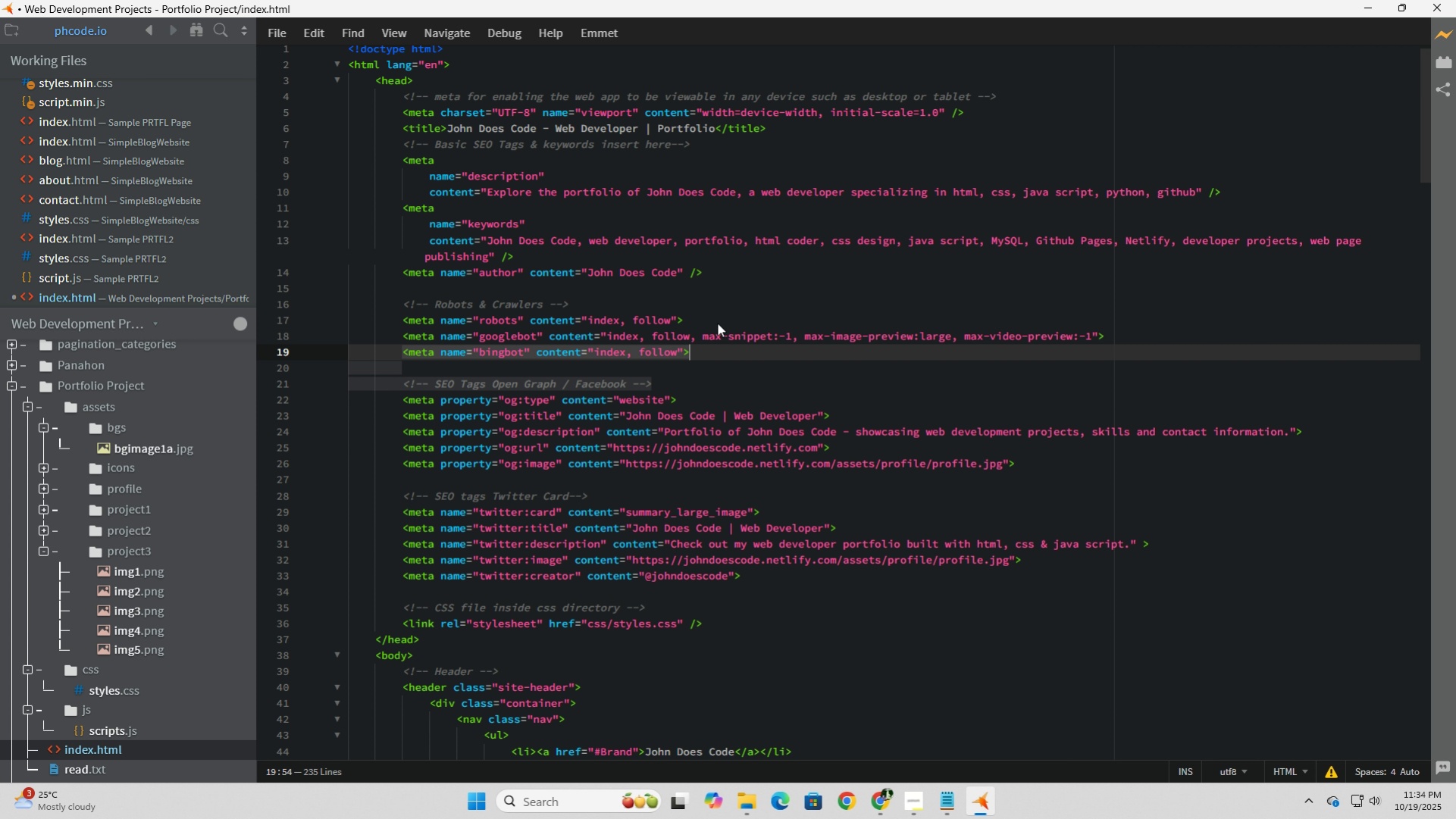 
key(ArrowDown)
 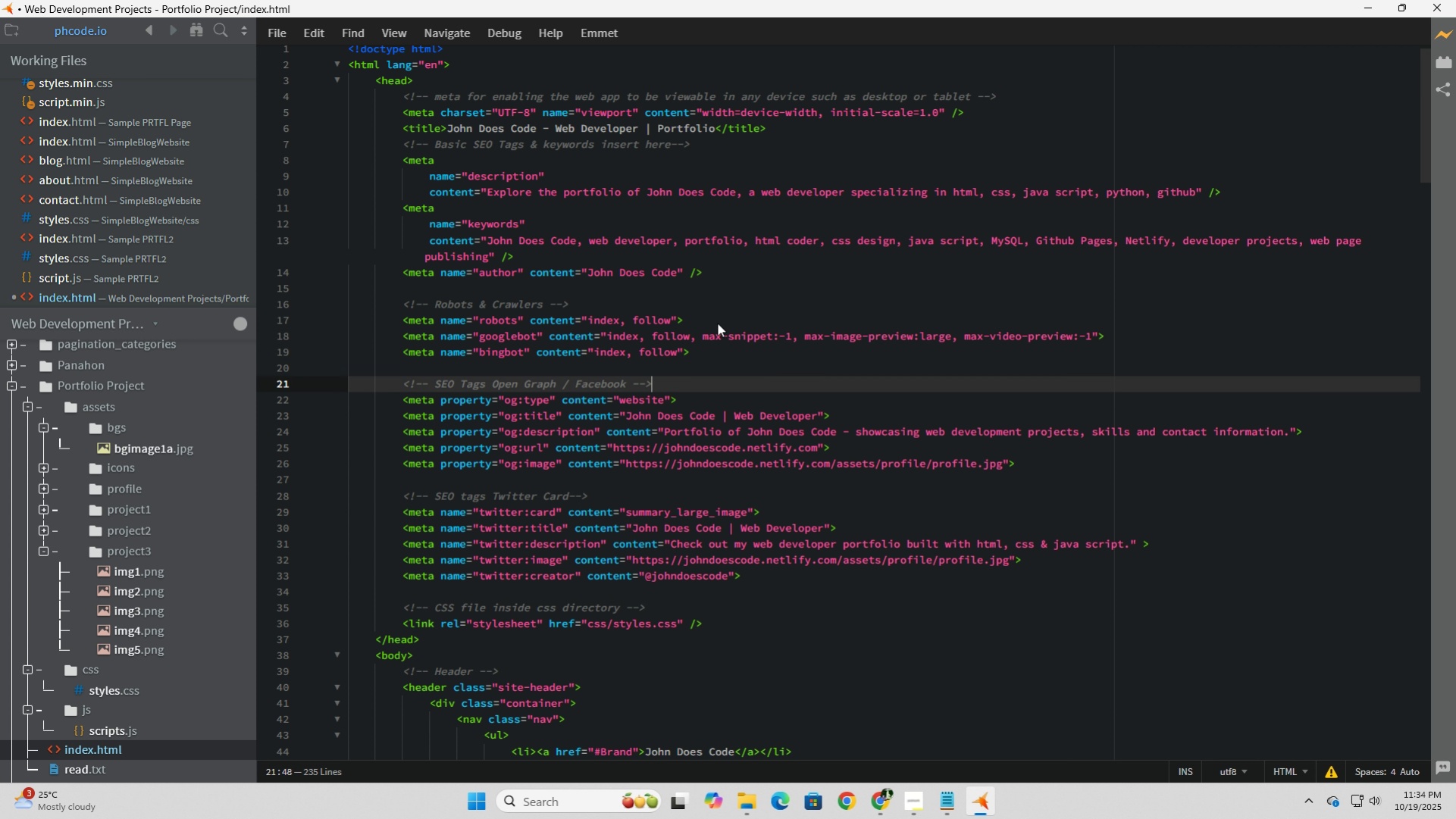 
key(ArrowDown)
 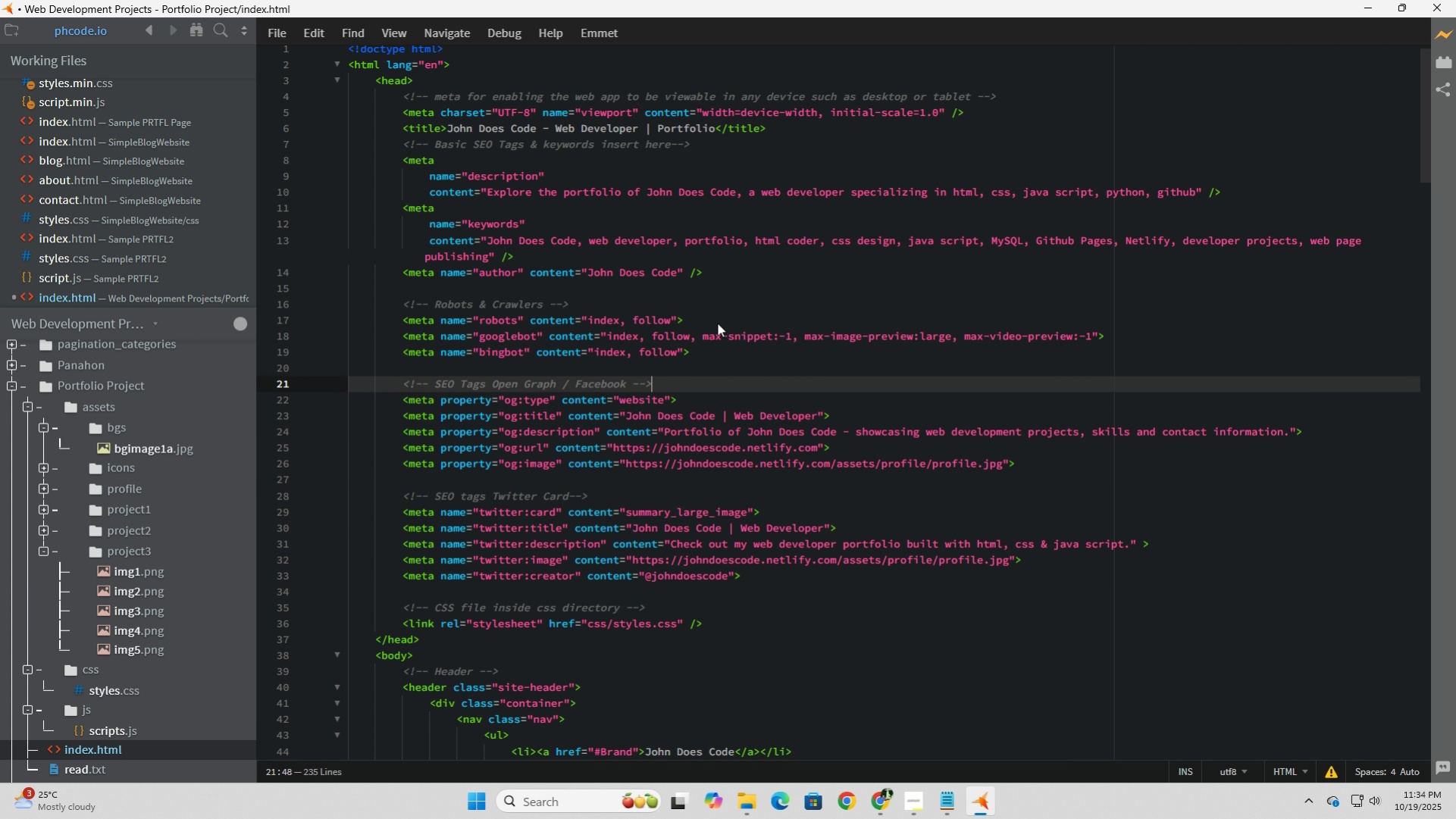 
key(ArrowDown)
 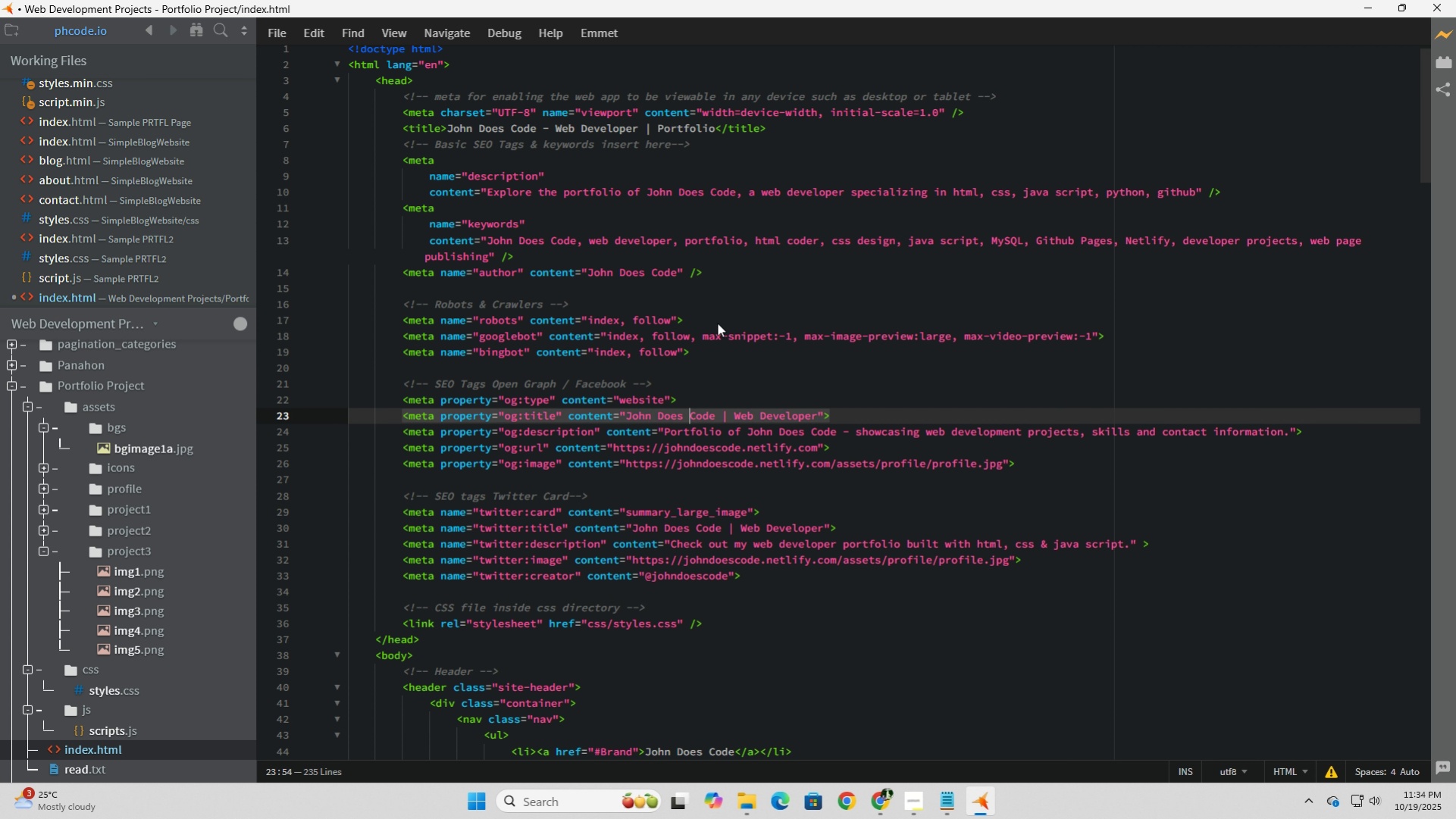 
key(ArrowDown)
 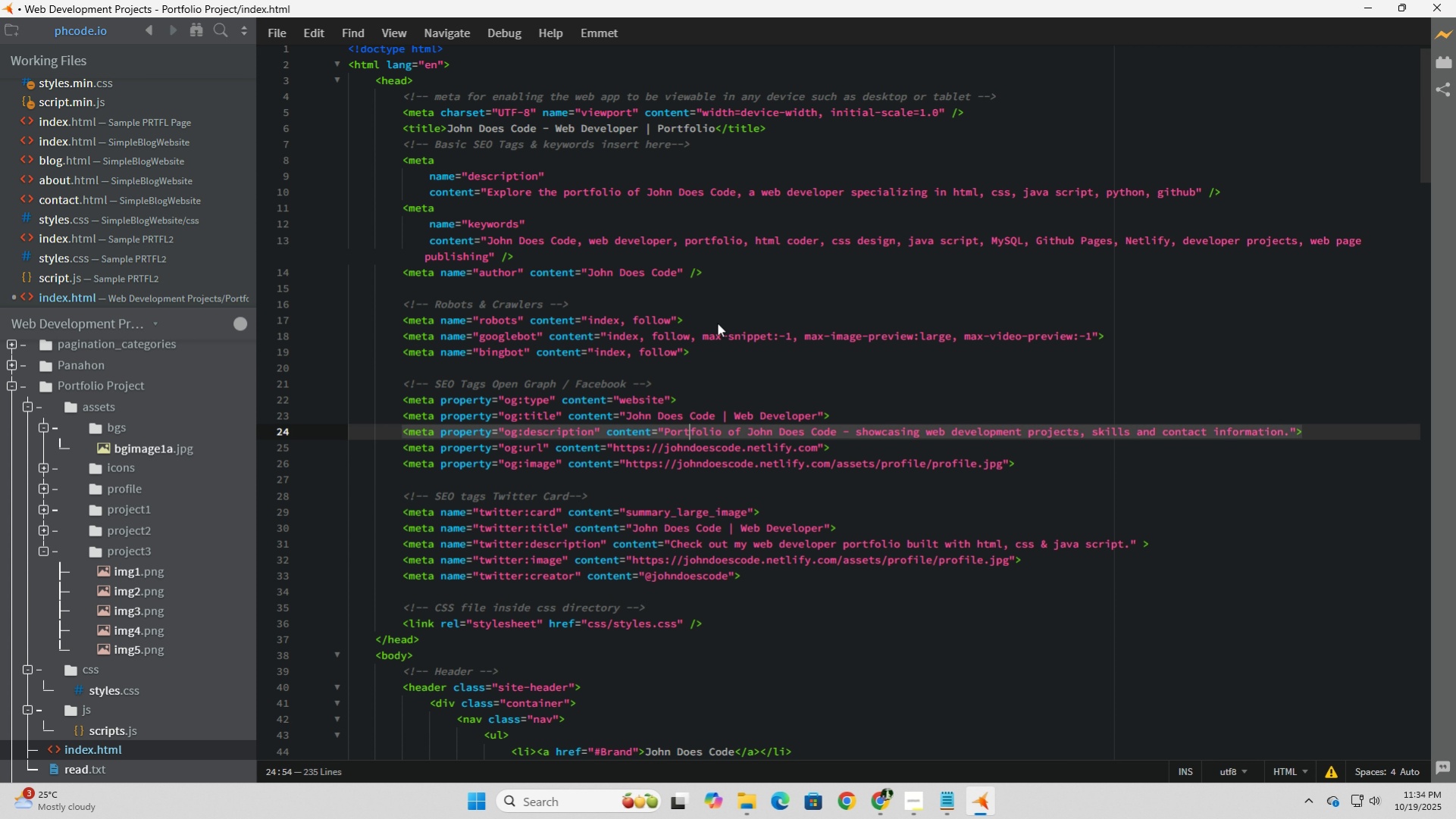 
hold_key(key=ArrowDown, duration=0.85)
 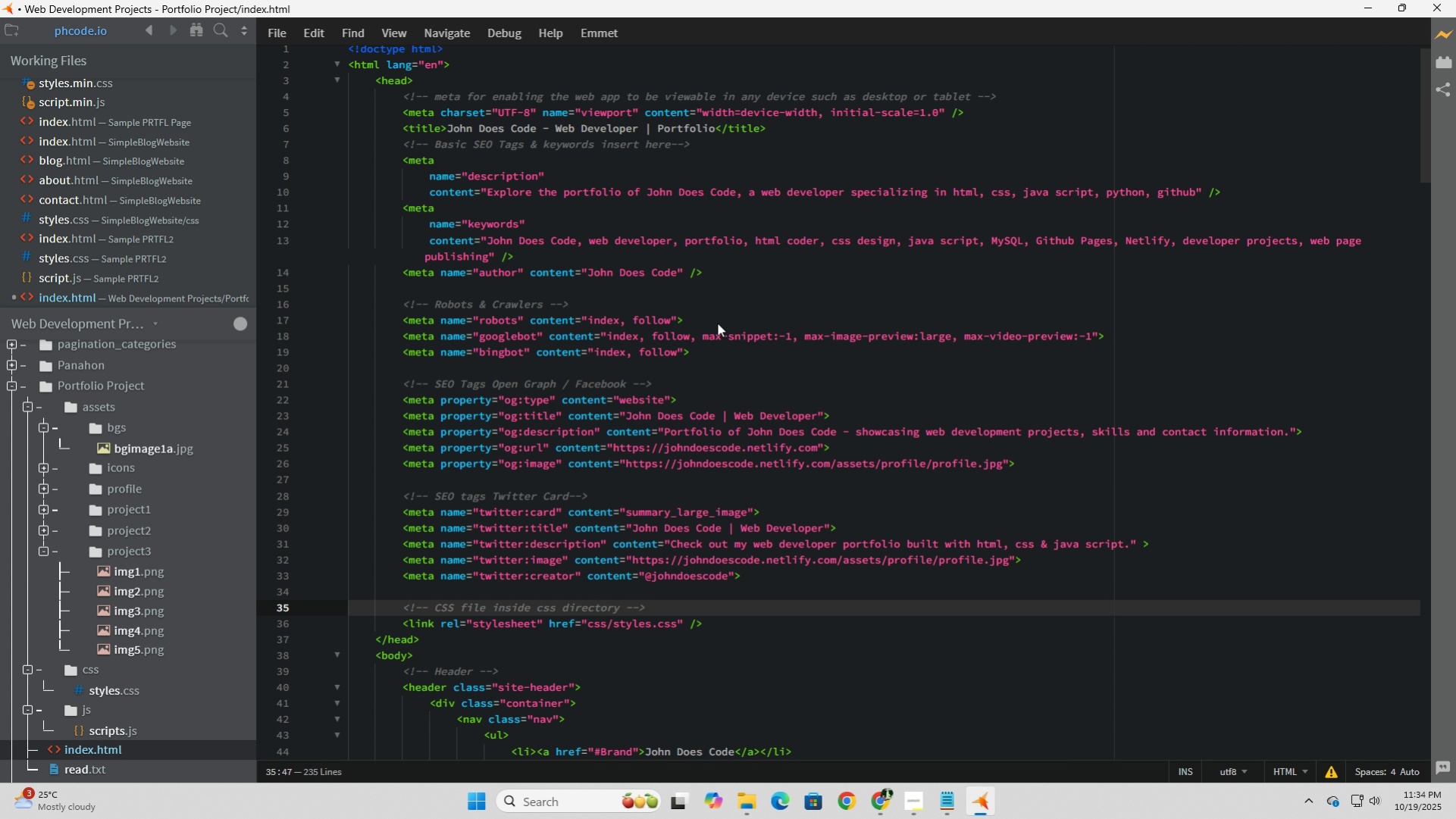 
key(ArrowUp)
 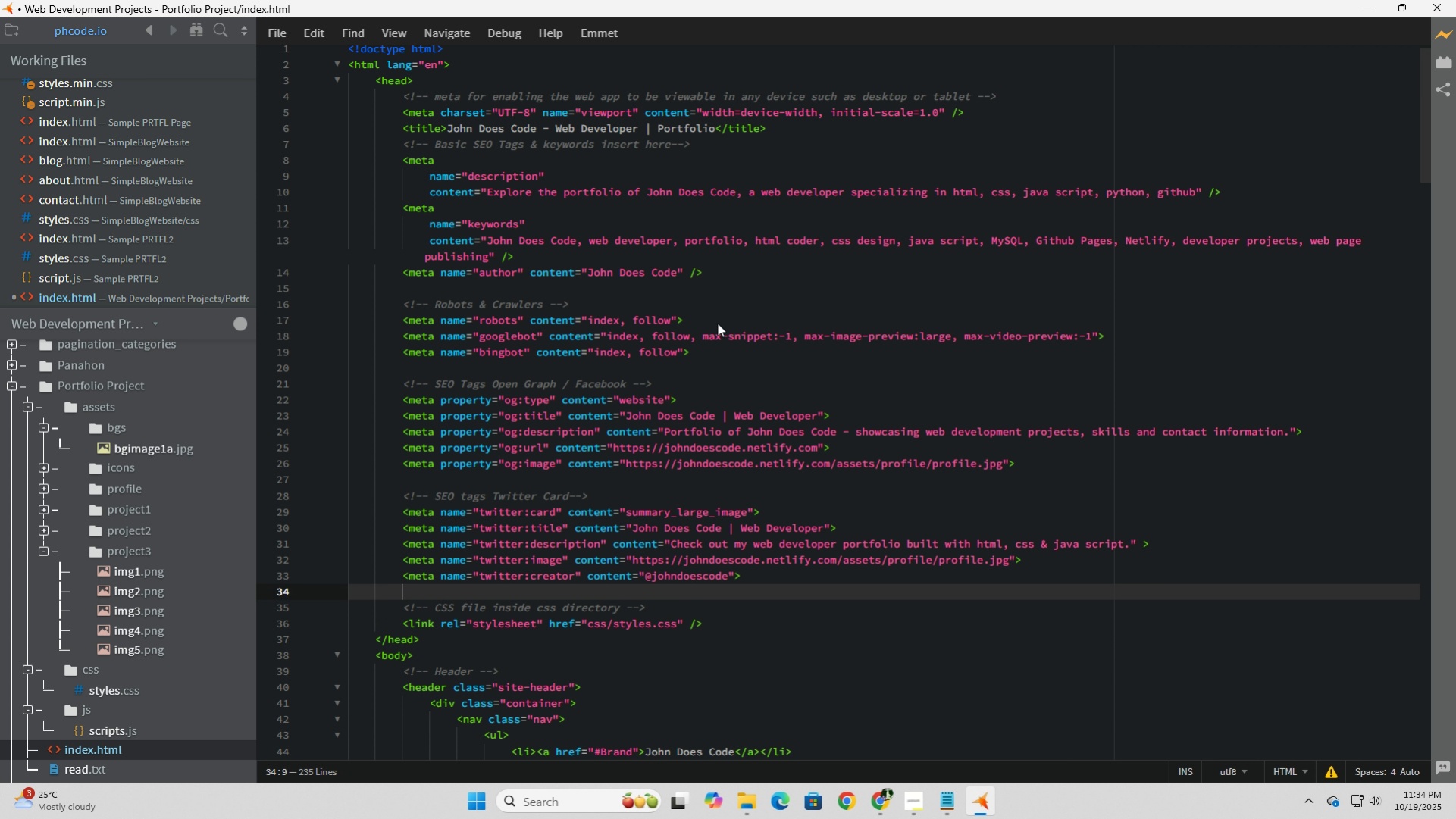 
key(Enter)
 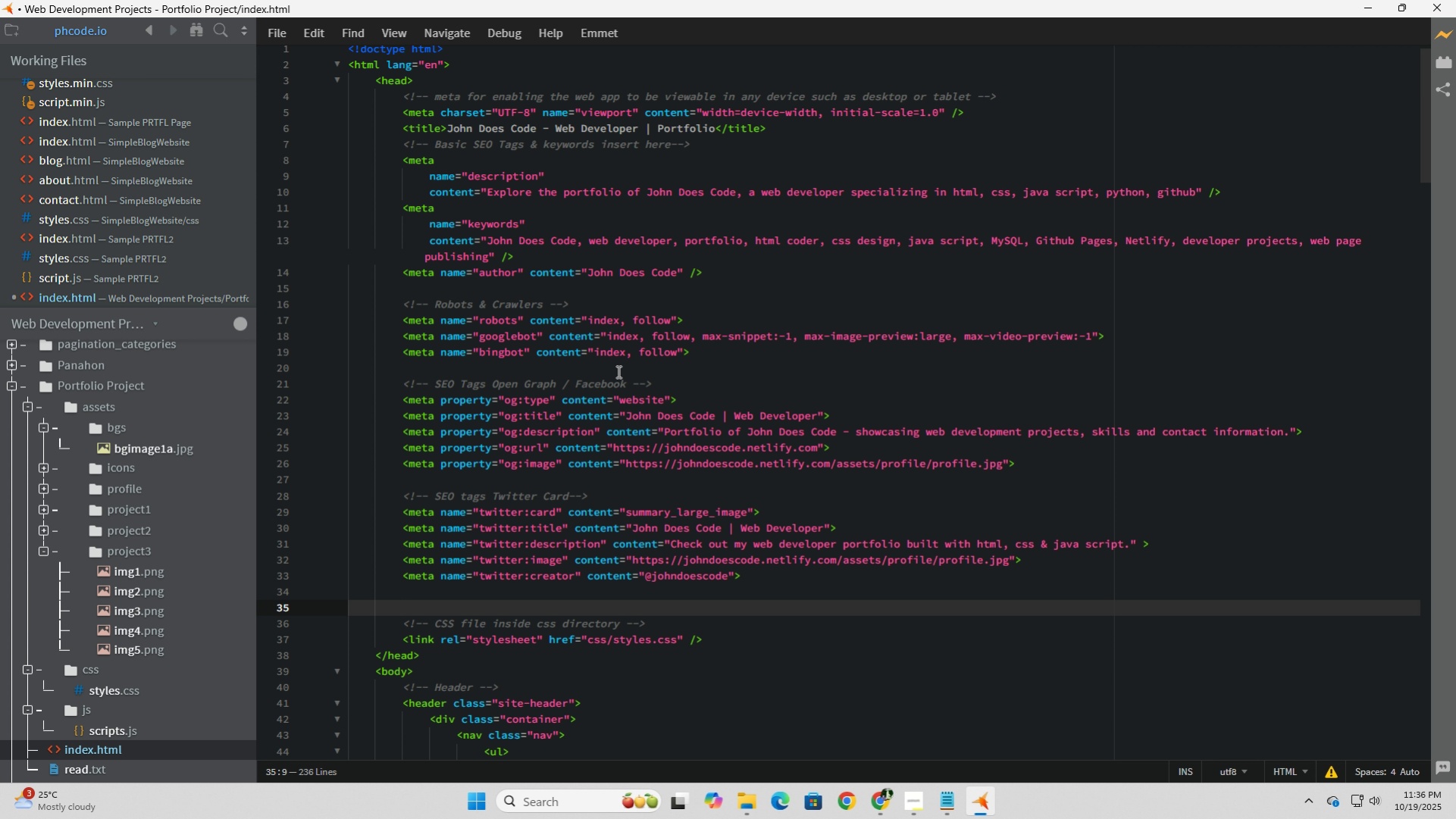 
wait(101.83)
 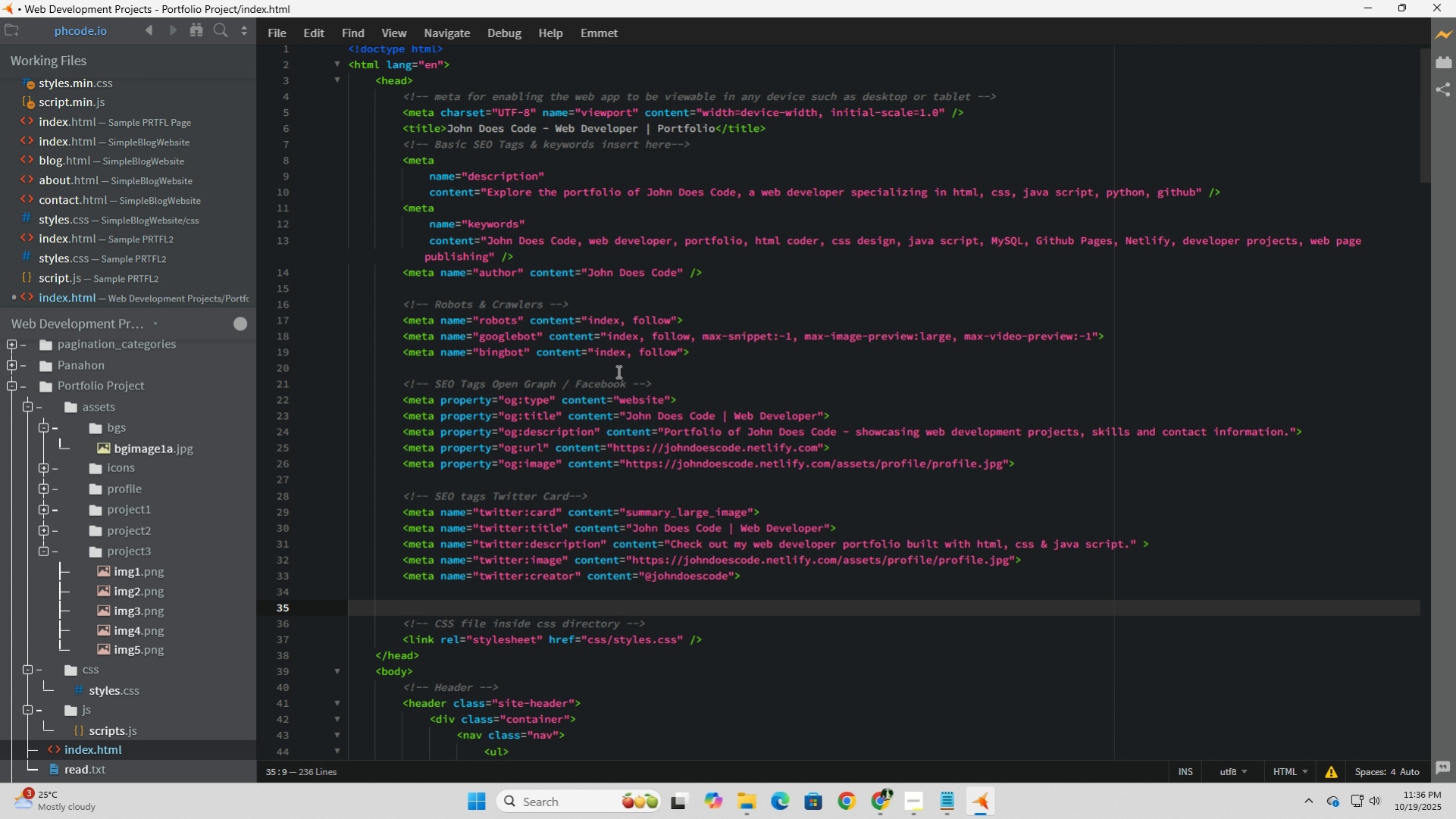 
scroll: coordinate [606, 486], scroll_direction: up, amount: 3.0
 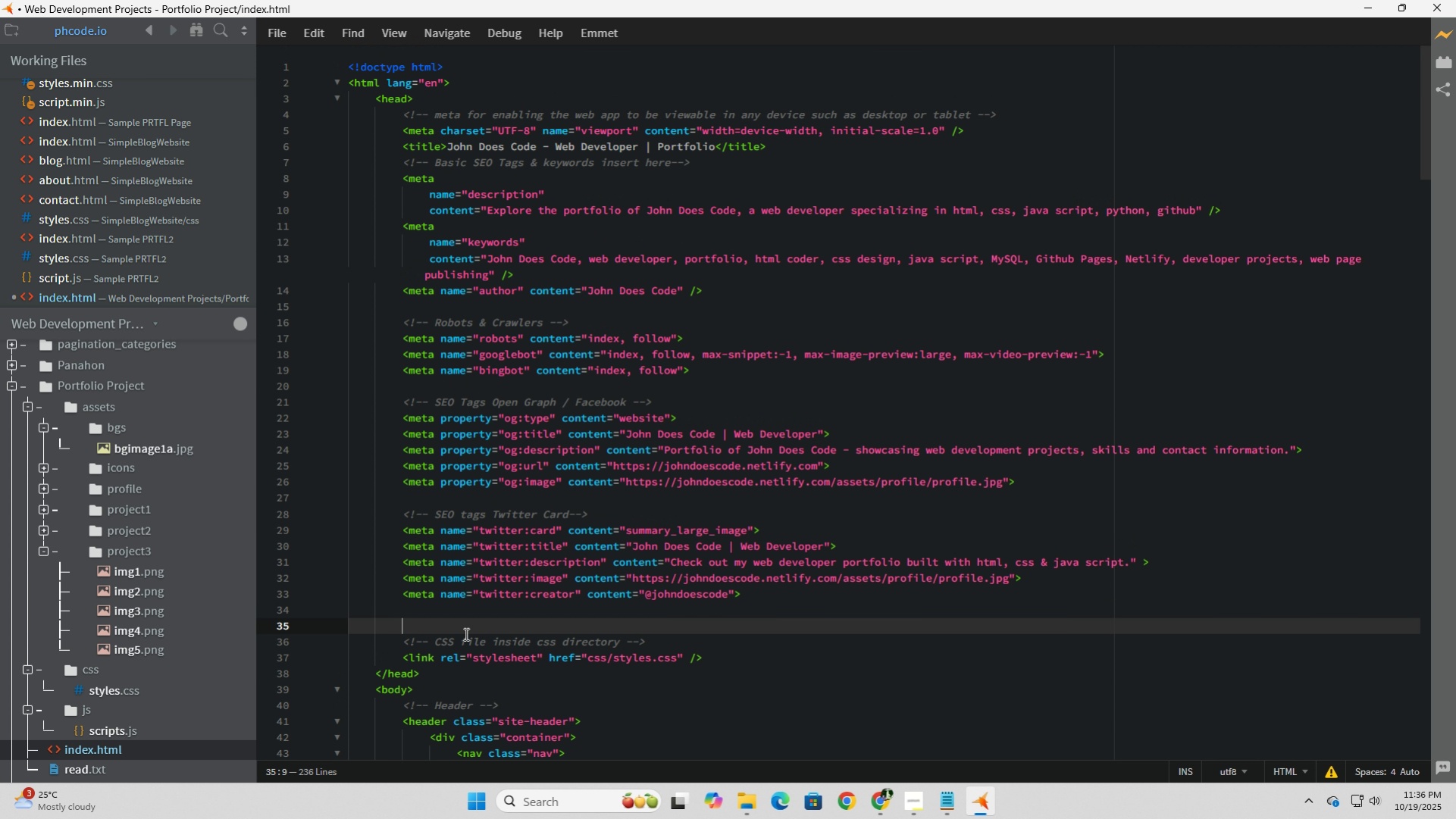 
left_click([470, 620])
 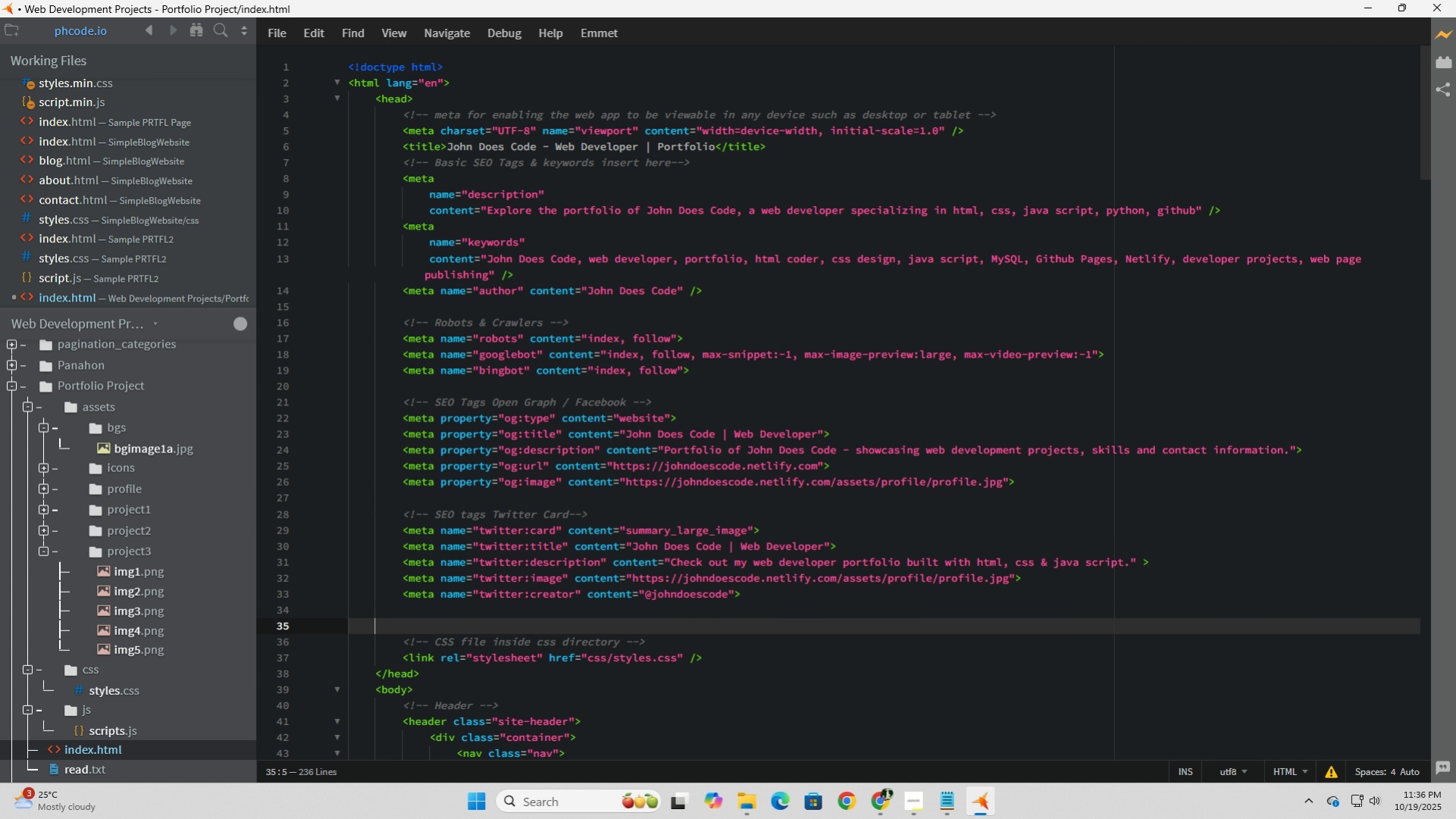 
key(Backspace)
 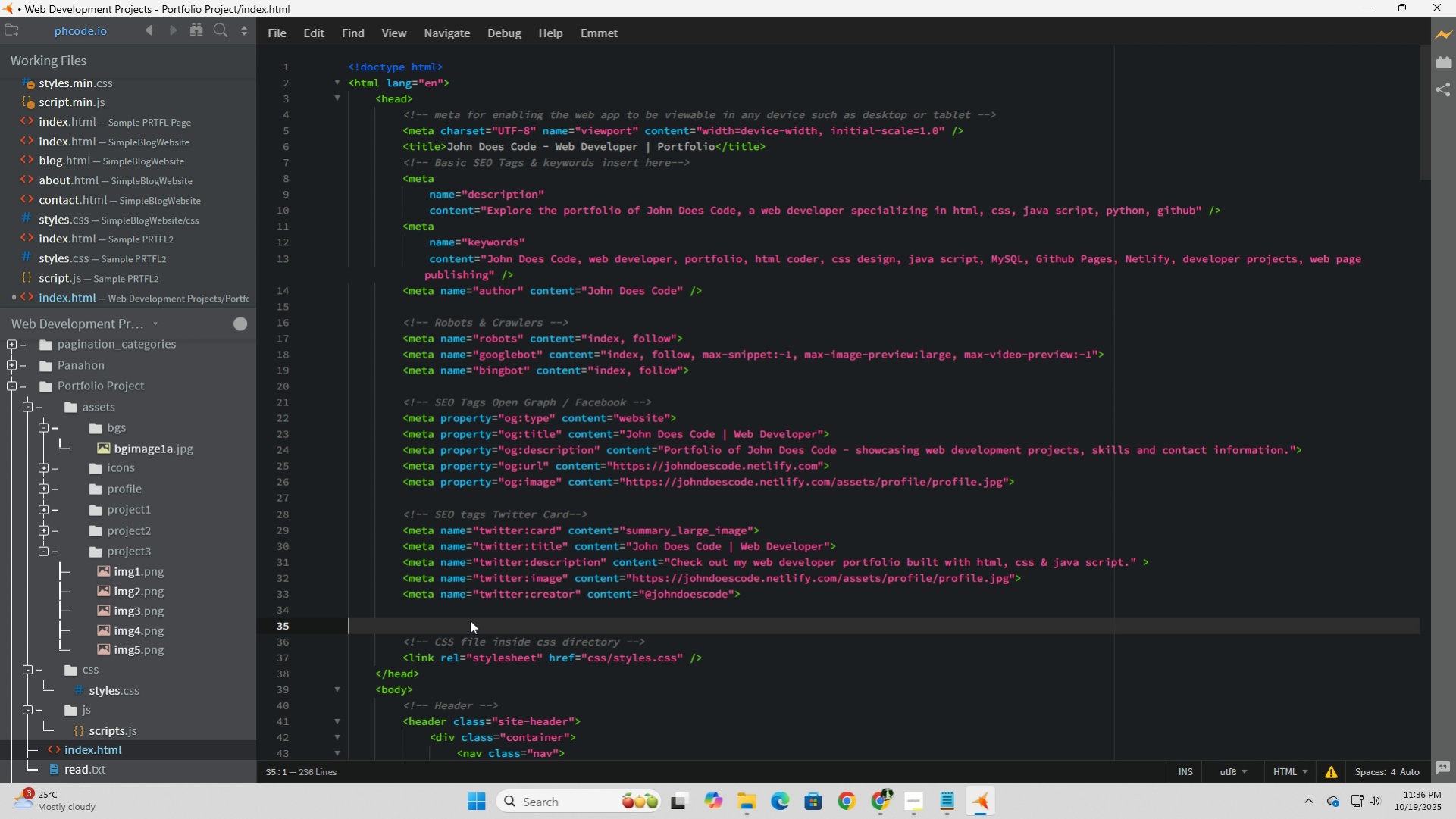 
key(Backspace)
 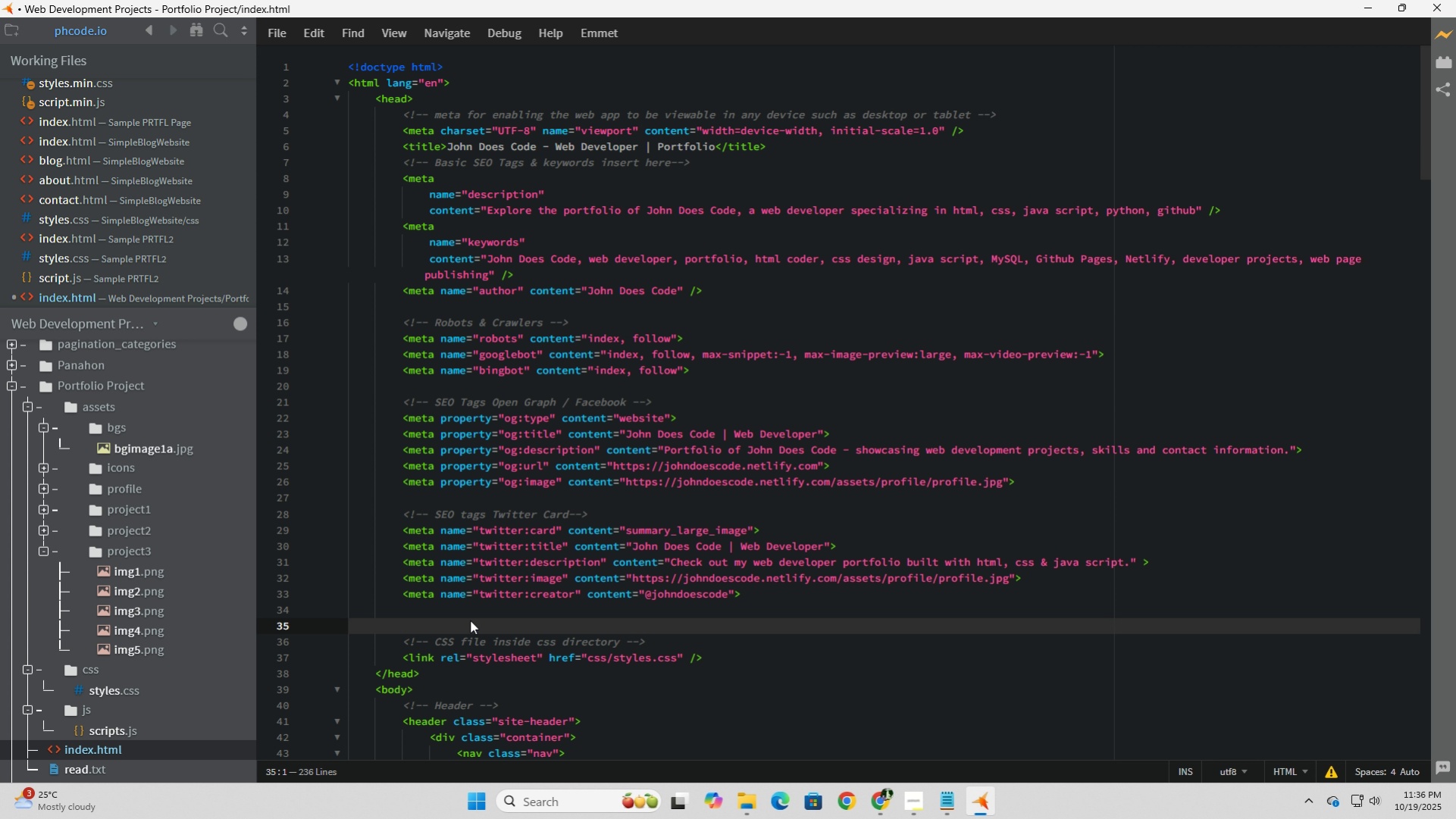 
key(Backspace)
 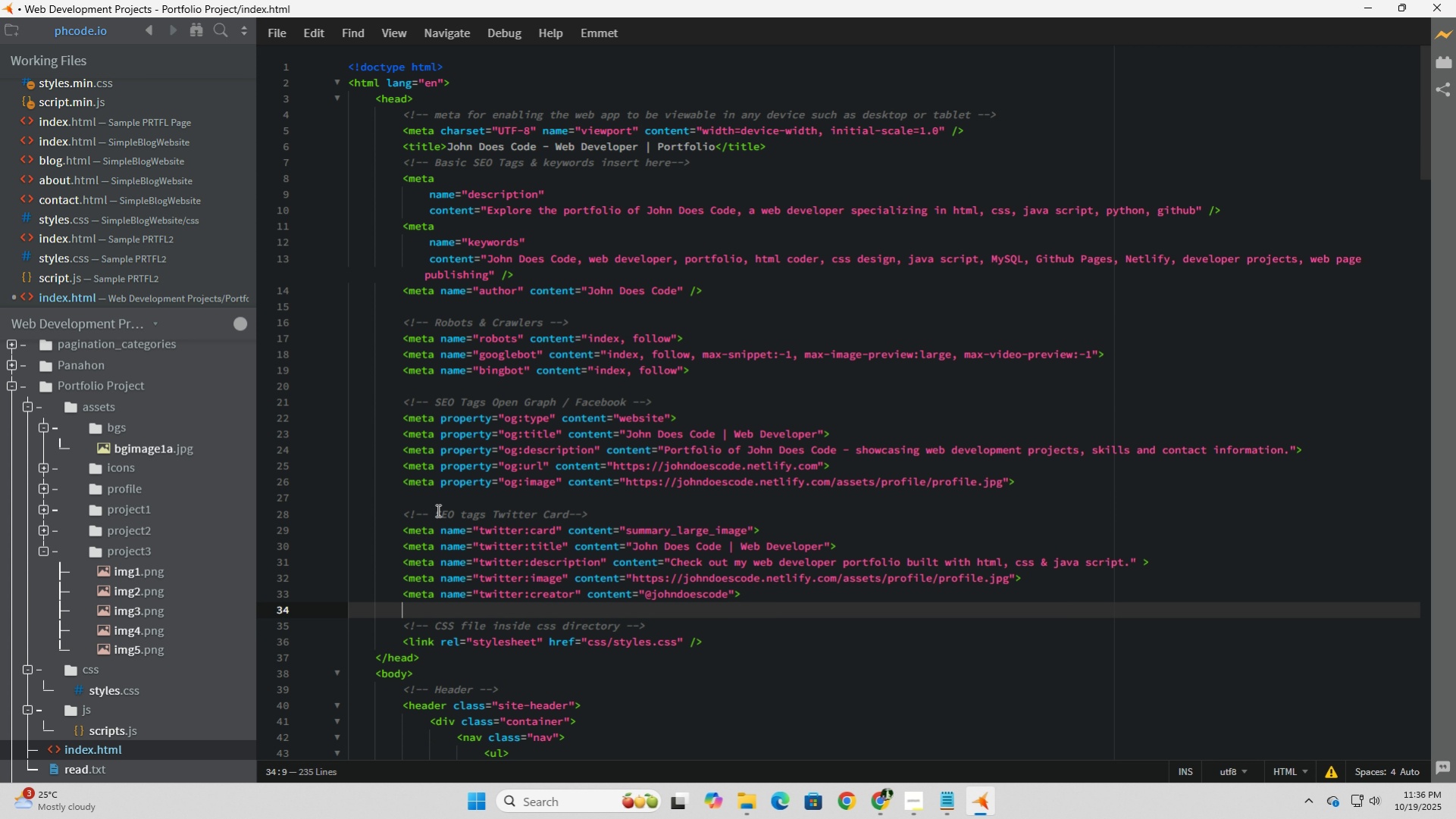 
scroll: coordinate [437, 510], scroll_direction: up, amount: 3.0
 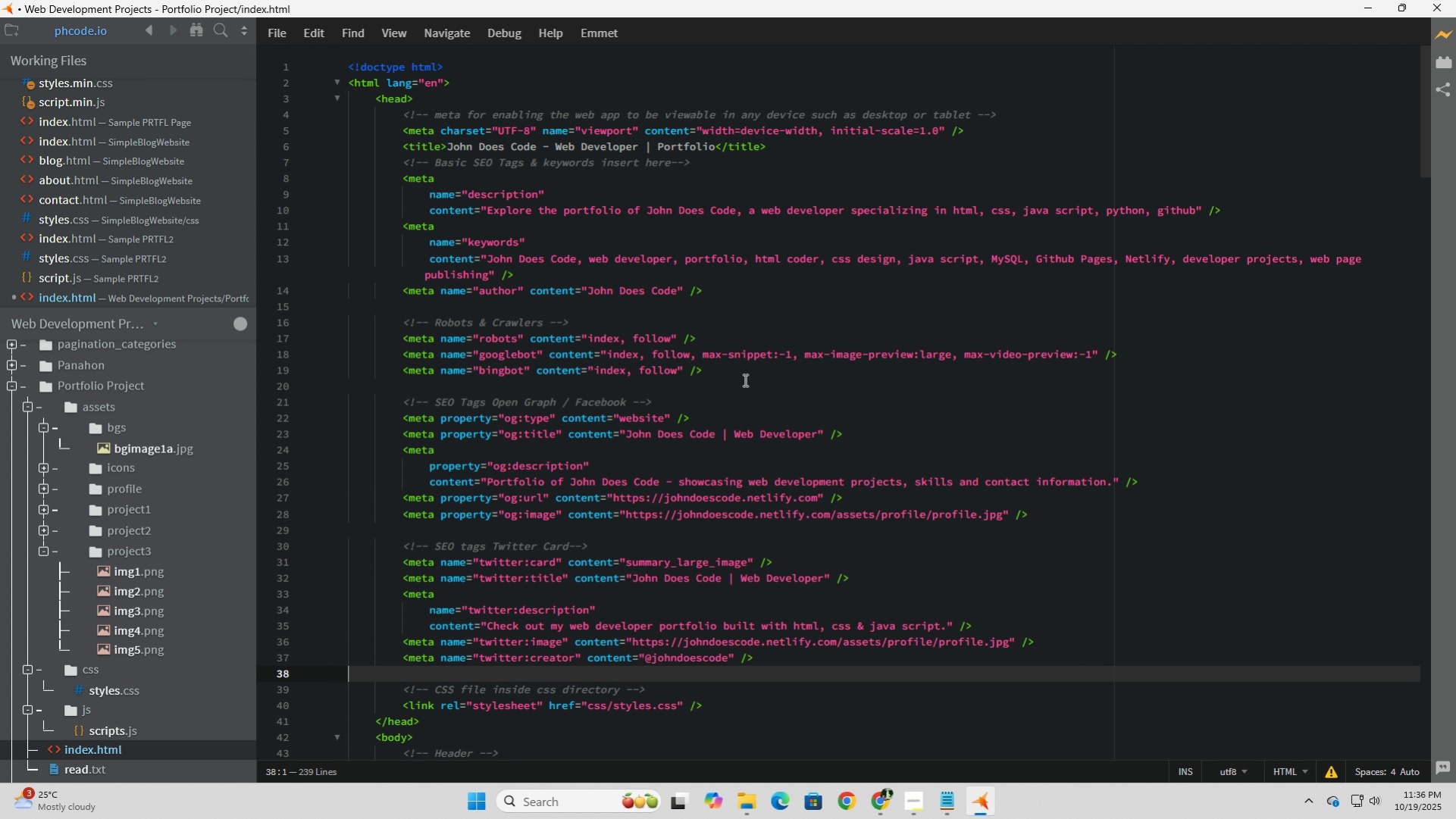 
scroll: coordinate [640, 553], scroll_direction: down, amount: 5.0
 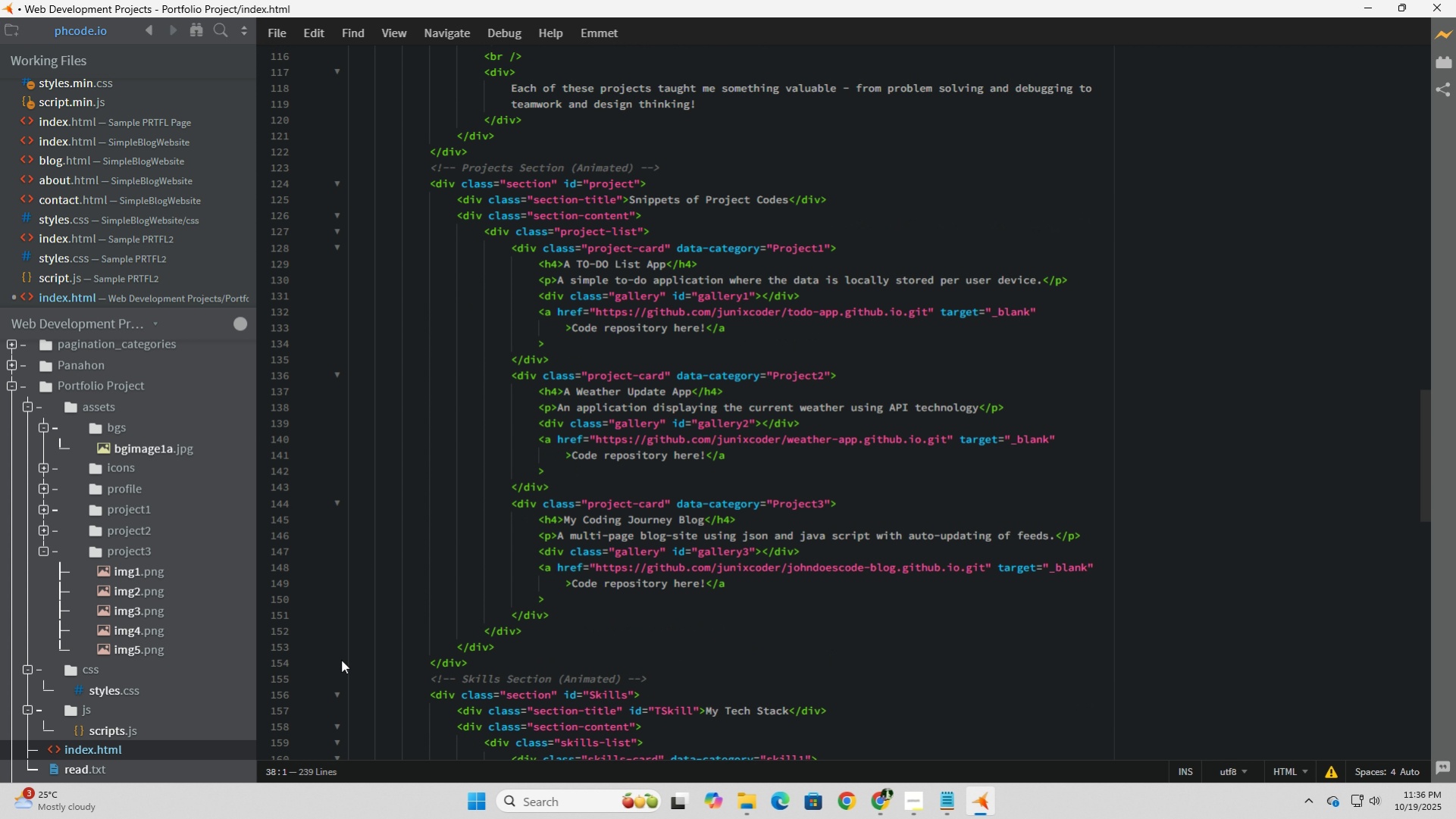 
scroll: coordinate [475, 580], scroll_direction: up, amount: 30.0
 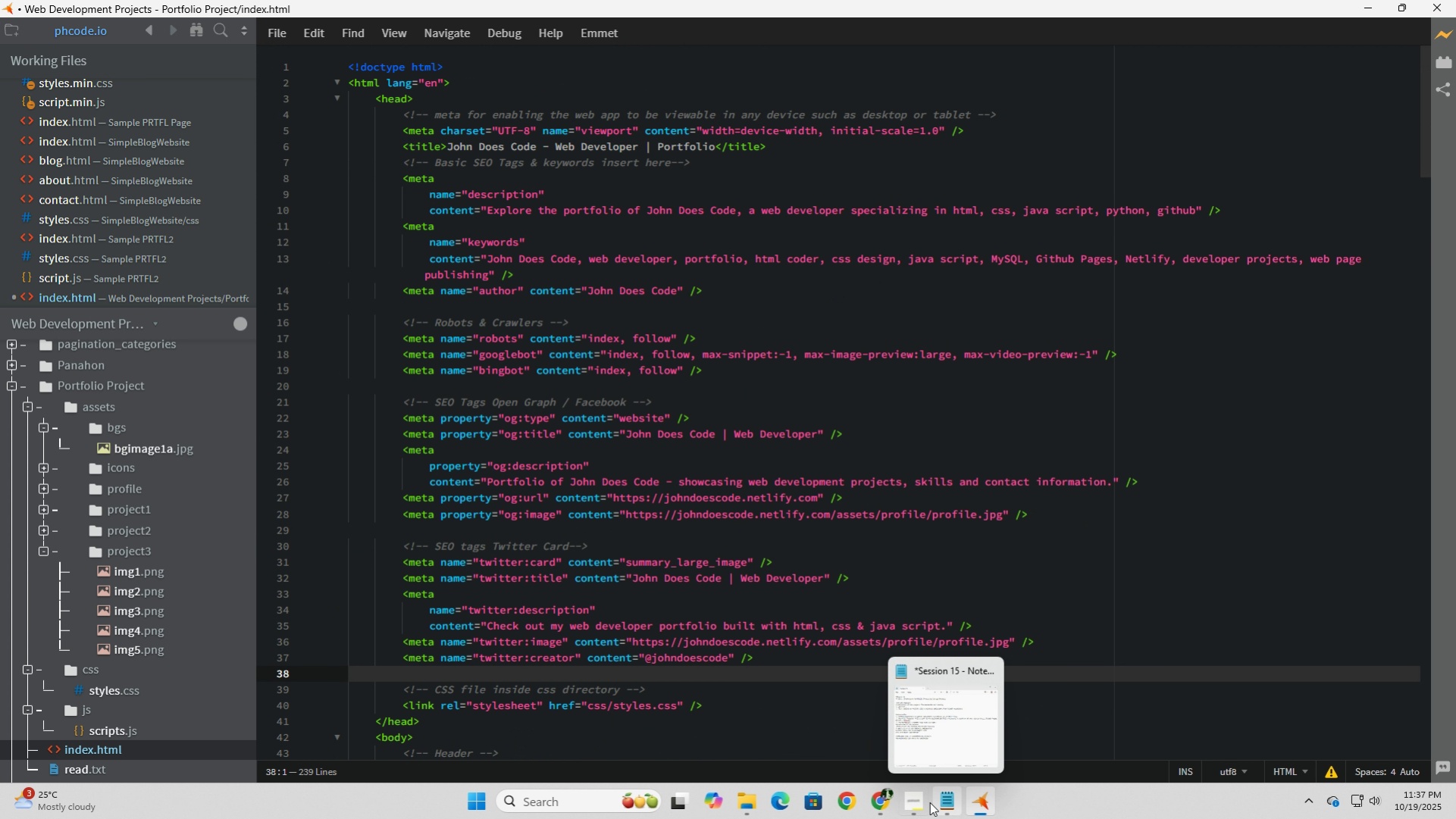 
left_click([916, 802])